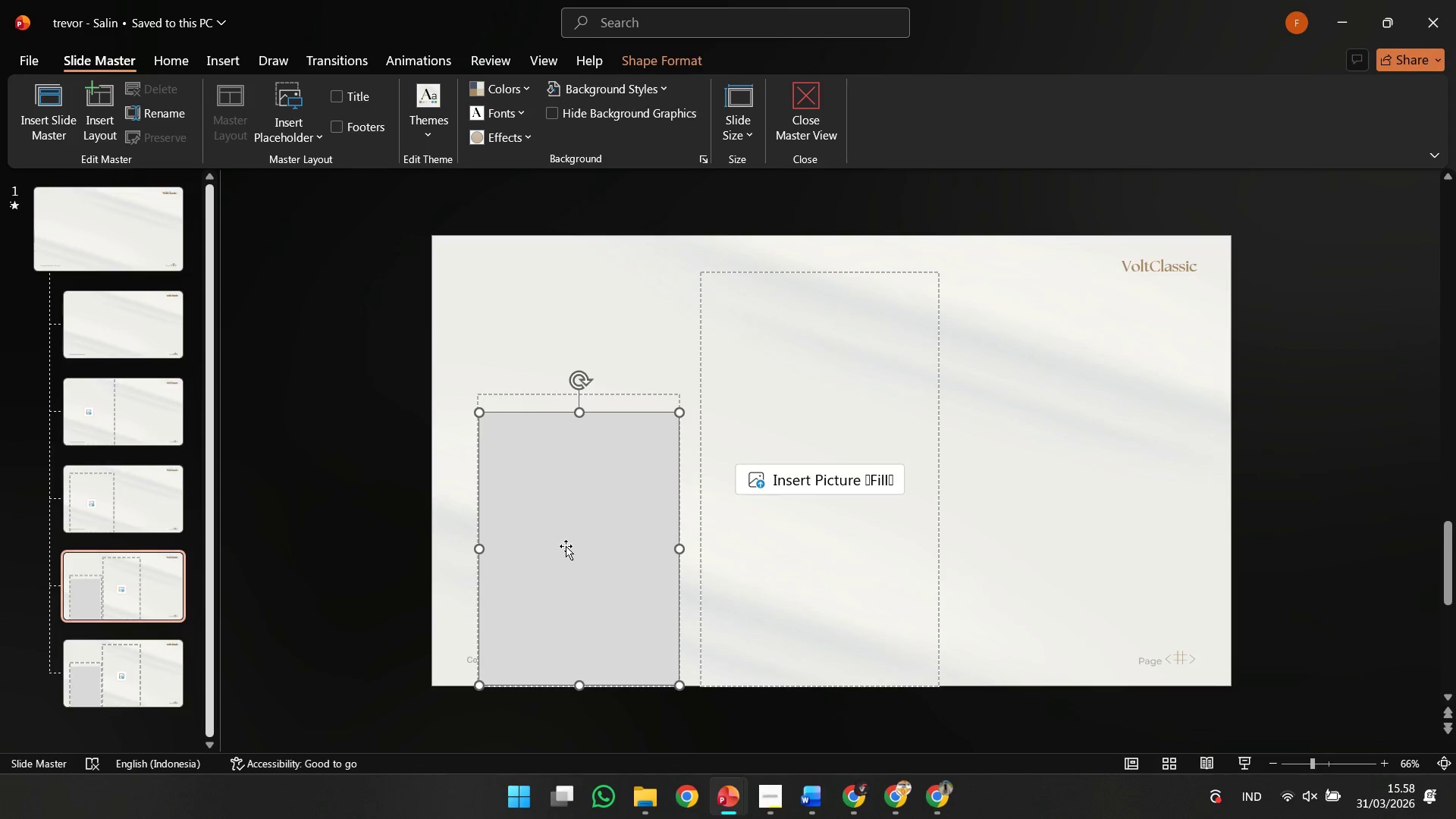 
key(Delete)
 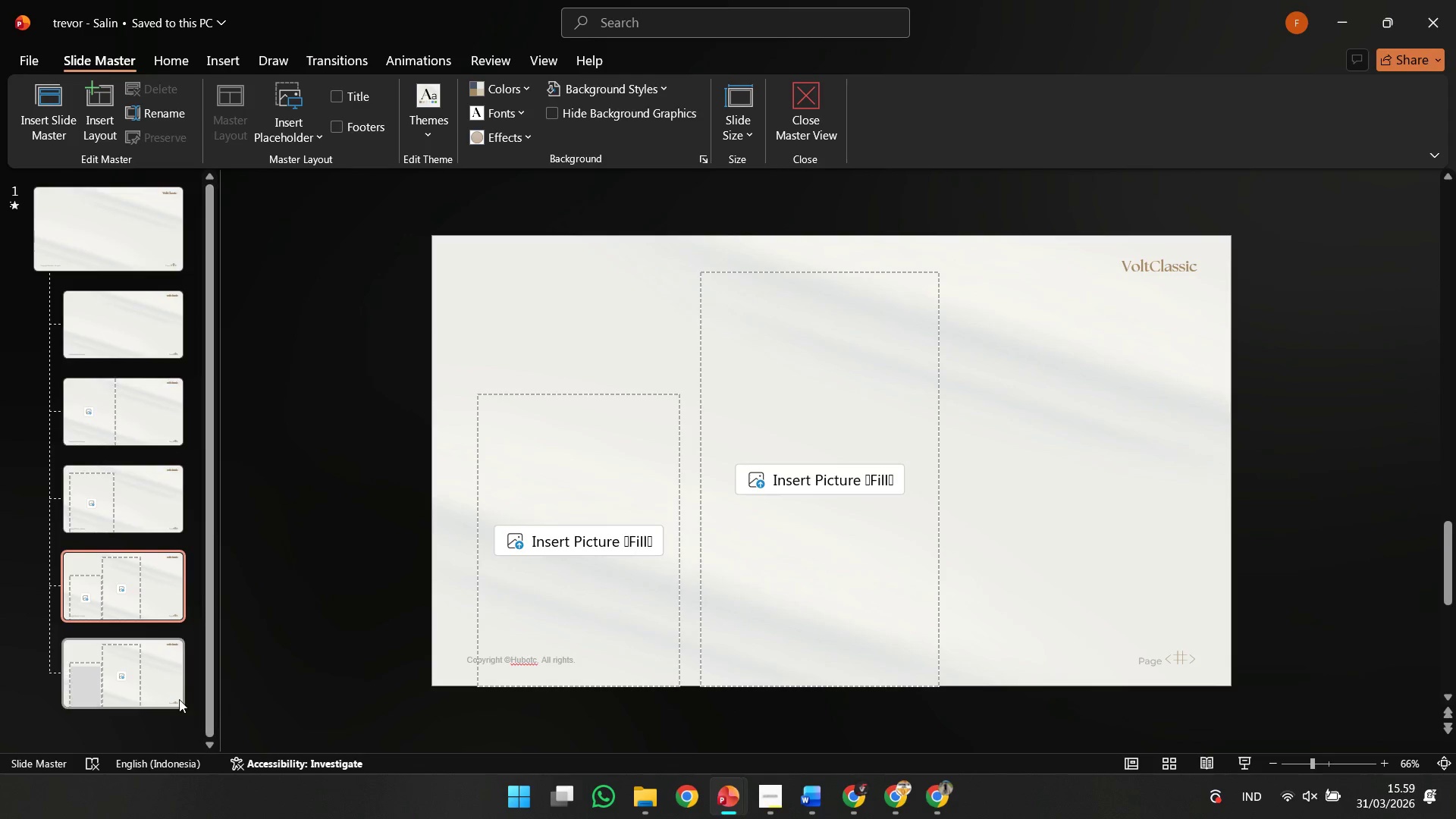 
left_click([111, 665])
 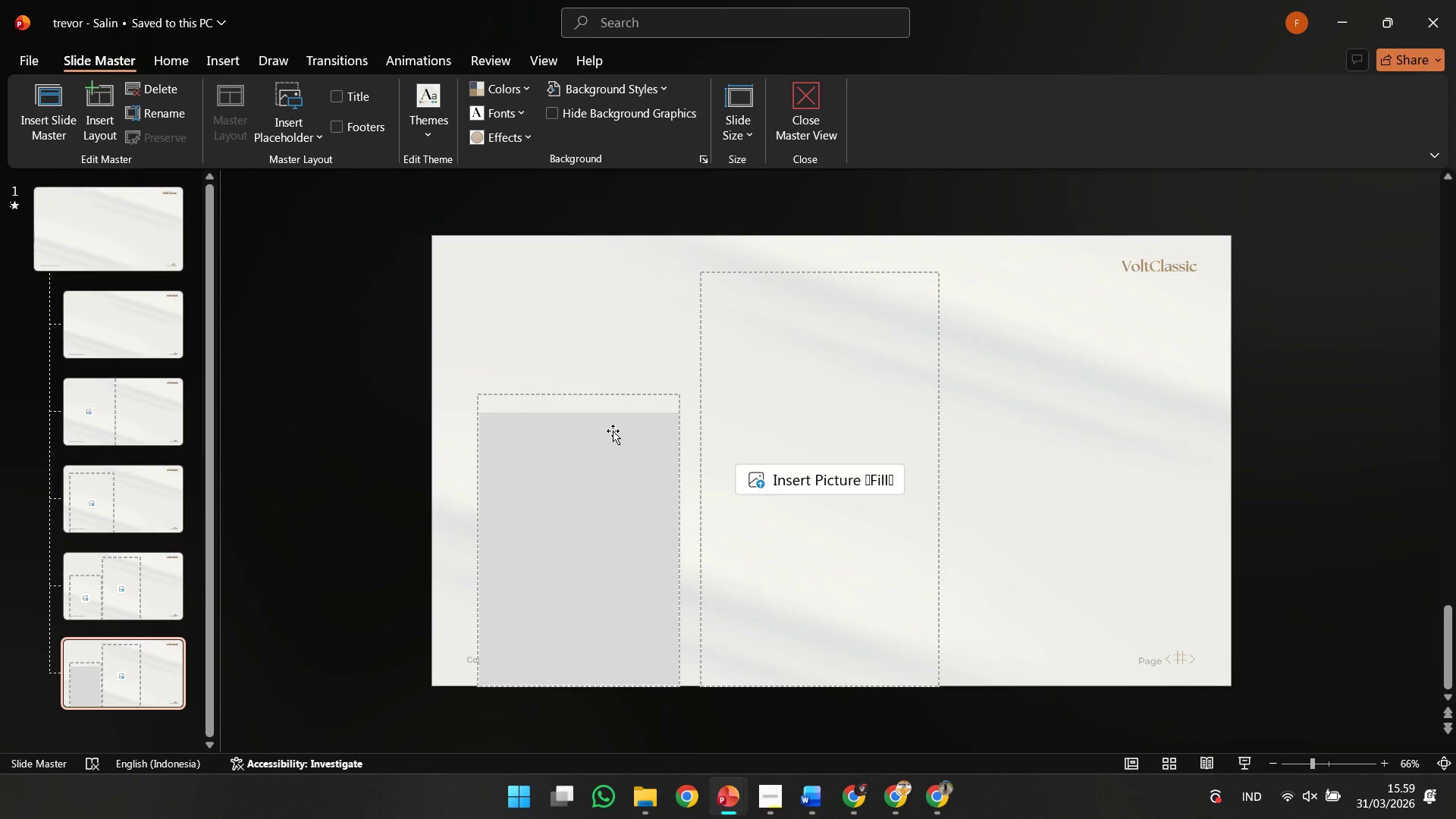 
left_click([626, 398])
 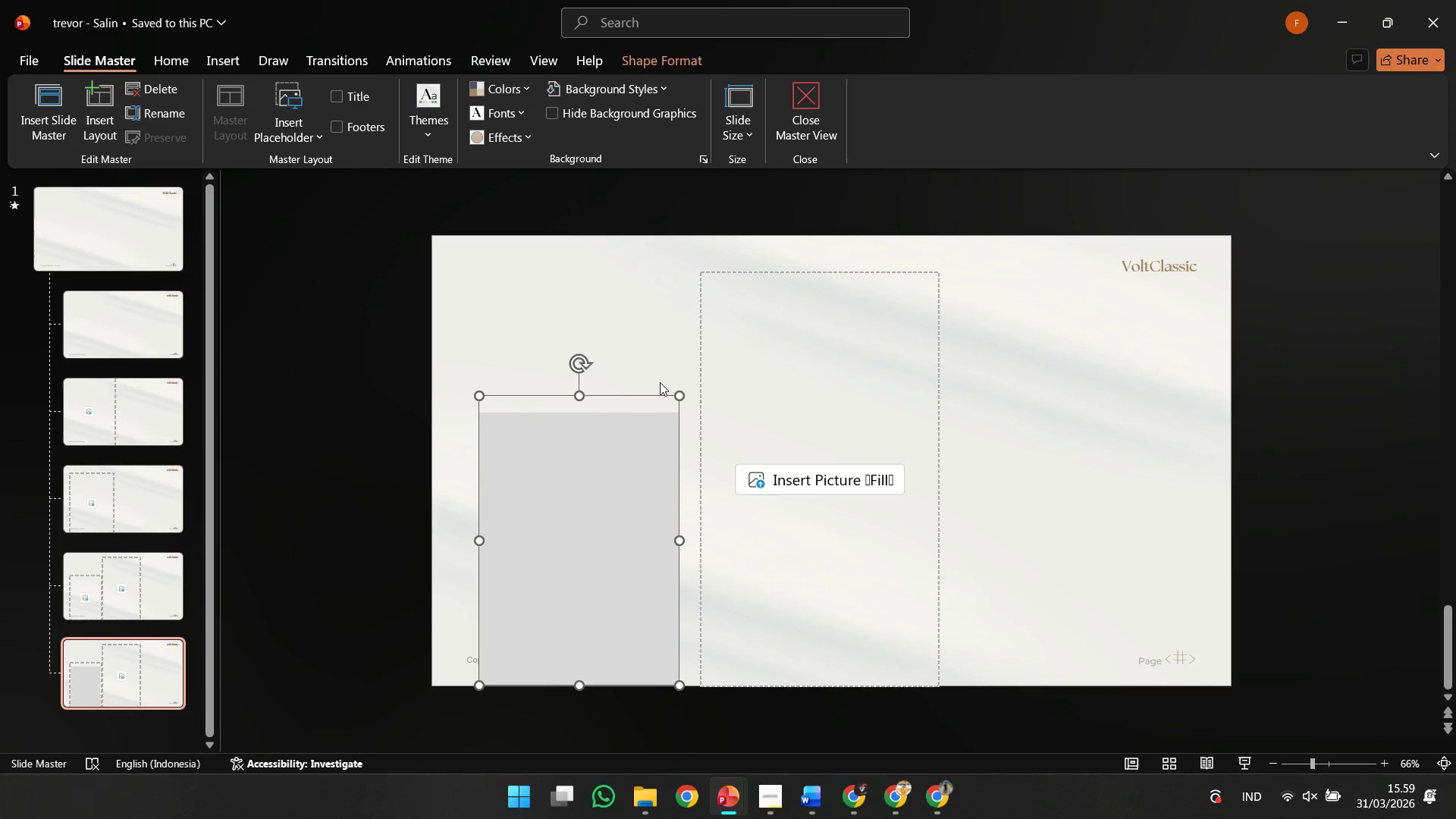 
hold_key(key=ControlLeft, duration=1.09)
hold_key(key=ShiftLeft, duration=1.5)
left_click_drag(start_coordinate=[682, 396], to_coordinate=[786, 329])
 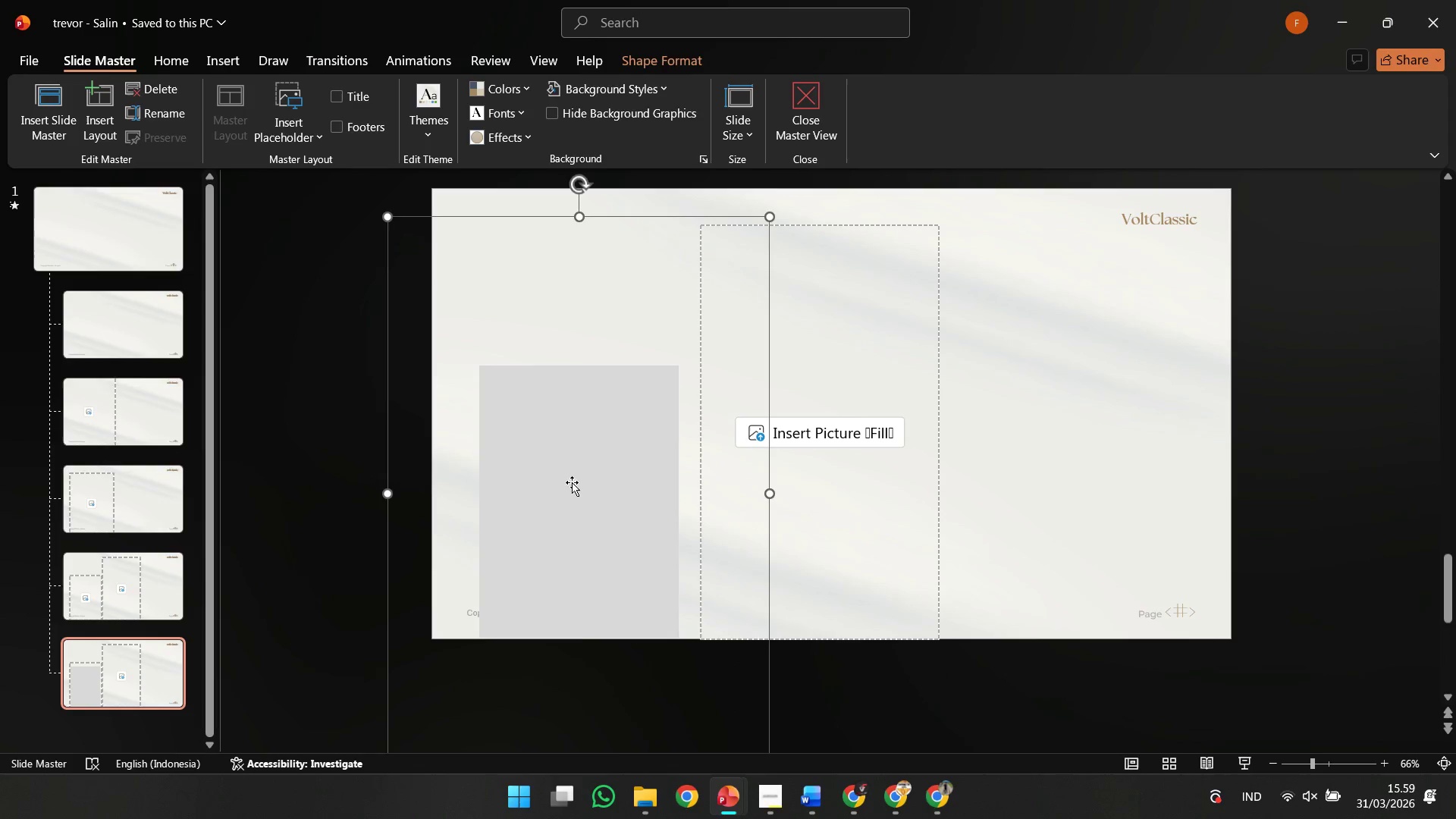 
left_click([563, 488])
 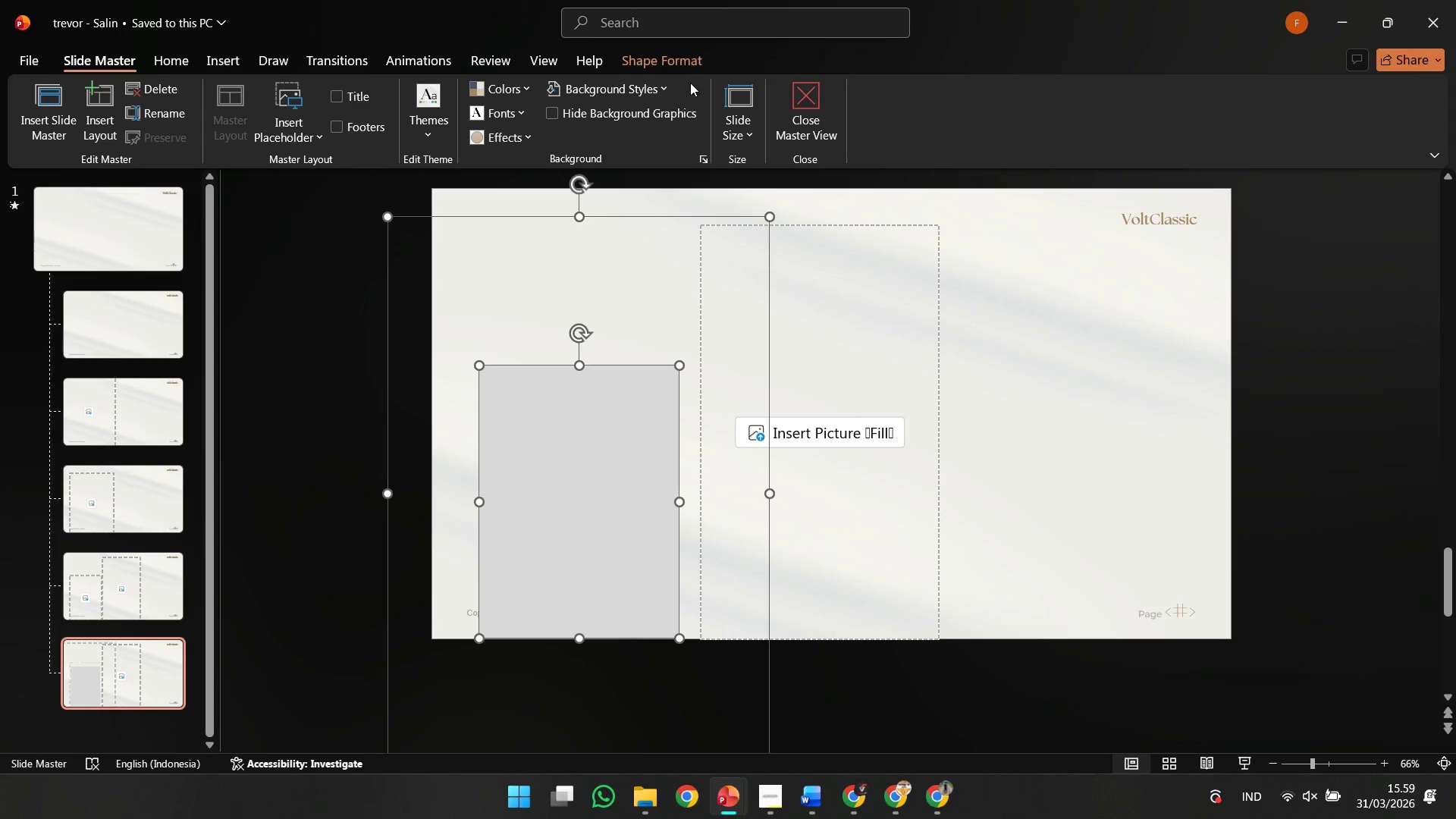 
left_click([681, 58])
 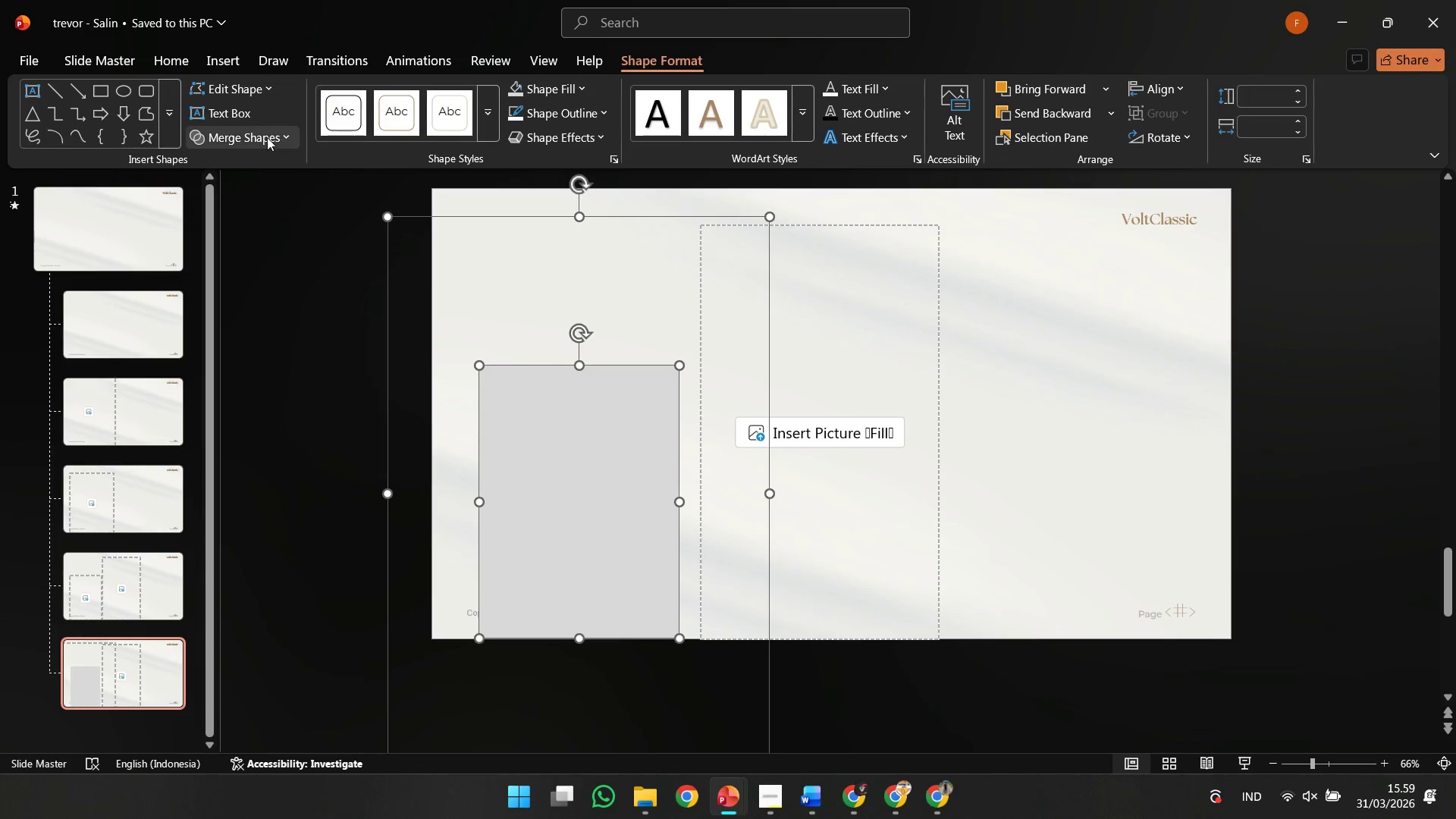 
left_click([254, 137])
 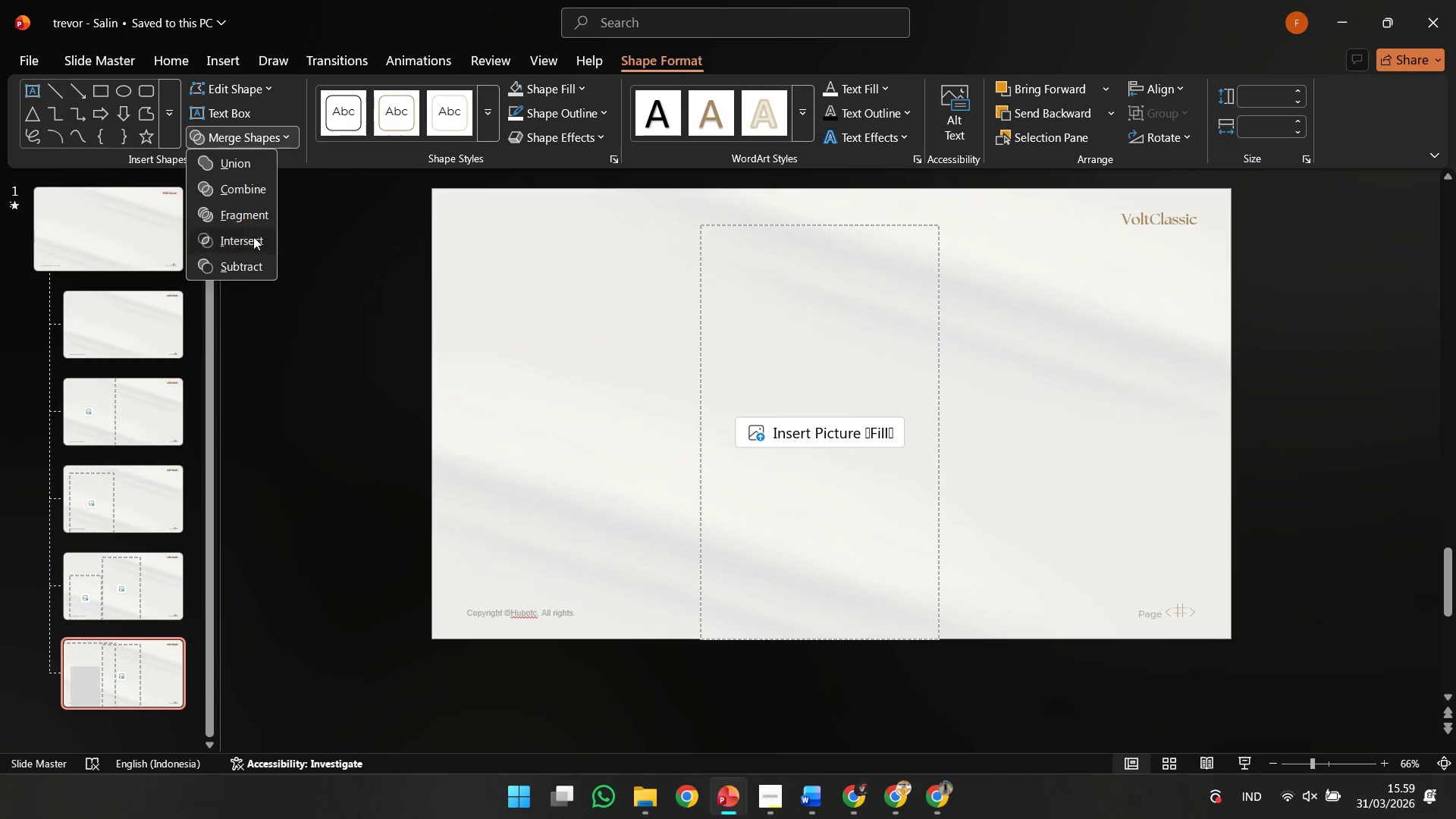 
double_click([356, 218])
 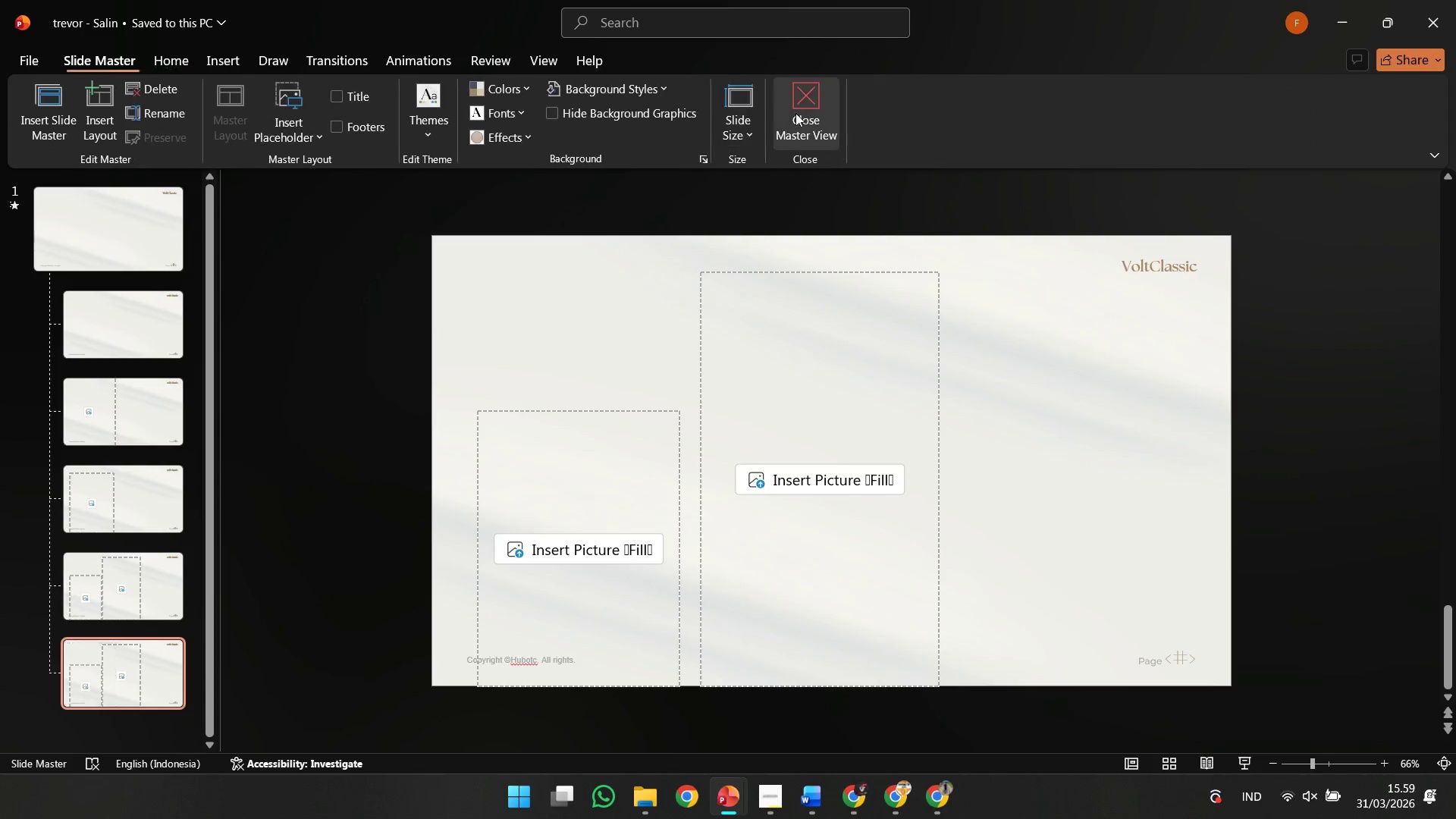 
left_click([816, 113])
 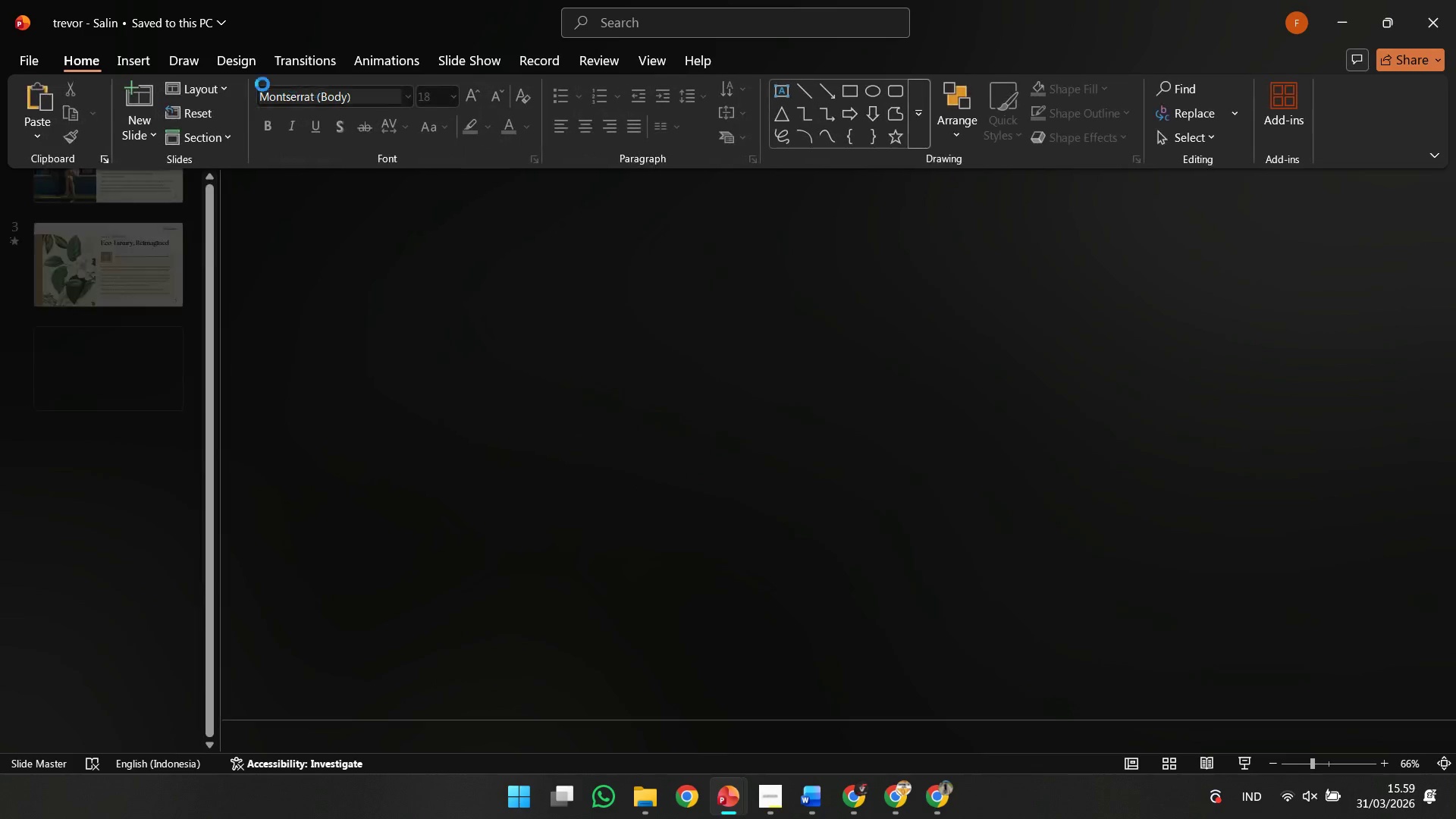 
left_click([201, 86])
 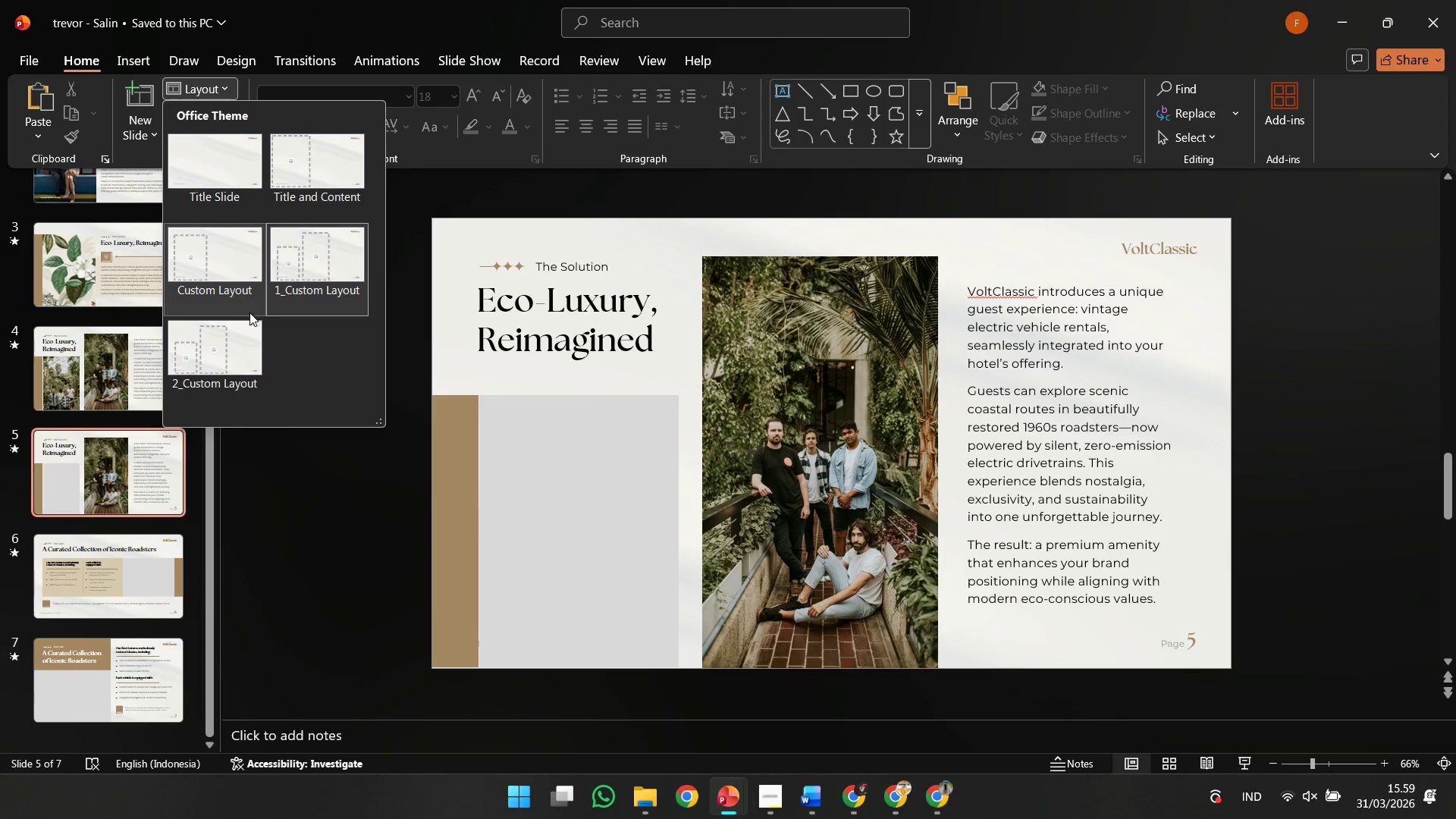 
left_click([237, 349])
 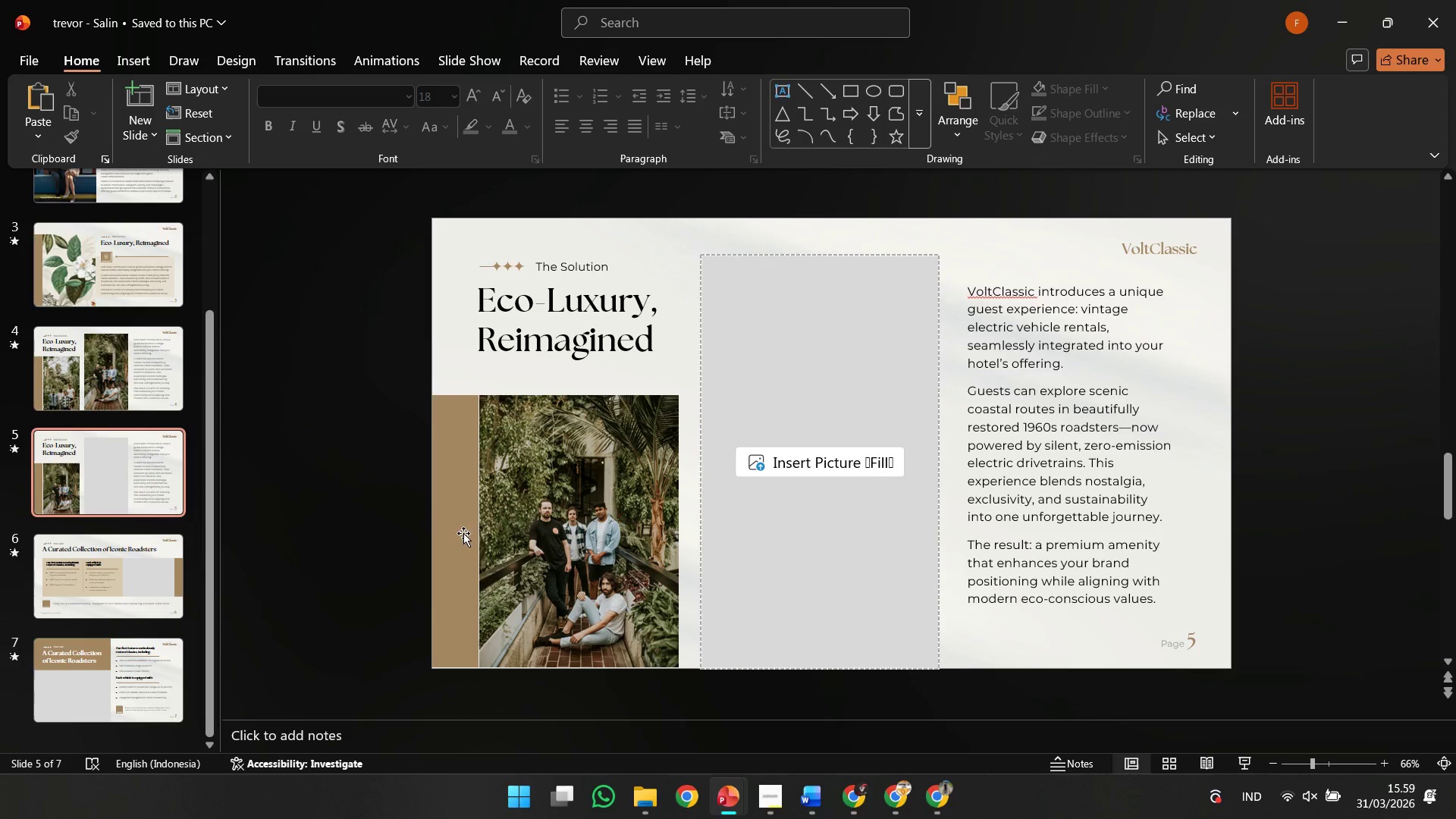 
double_click([551, 533])
 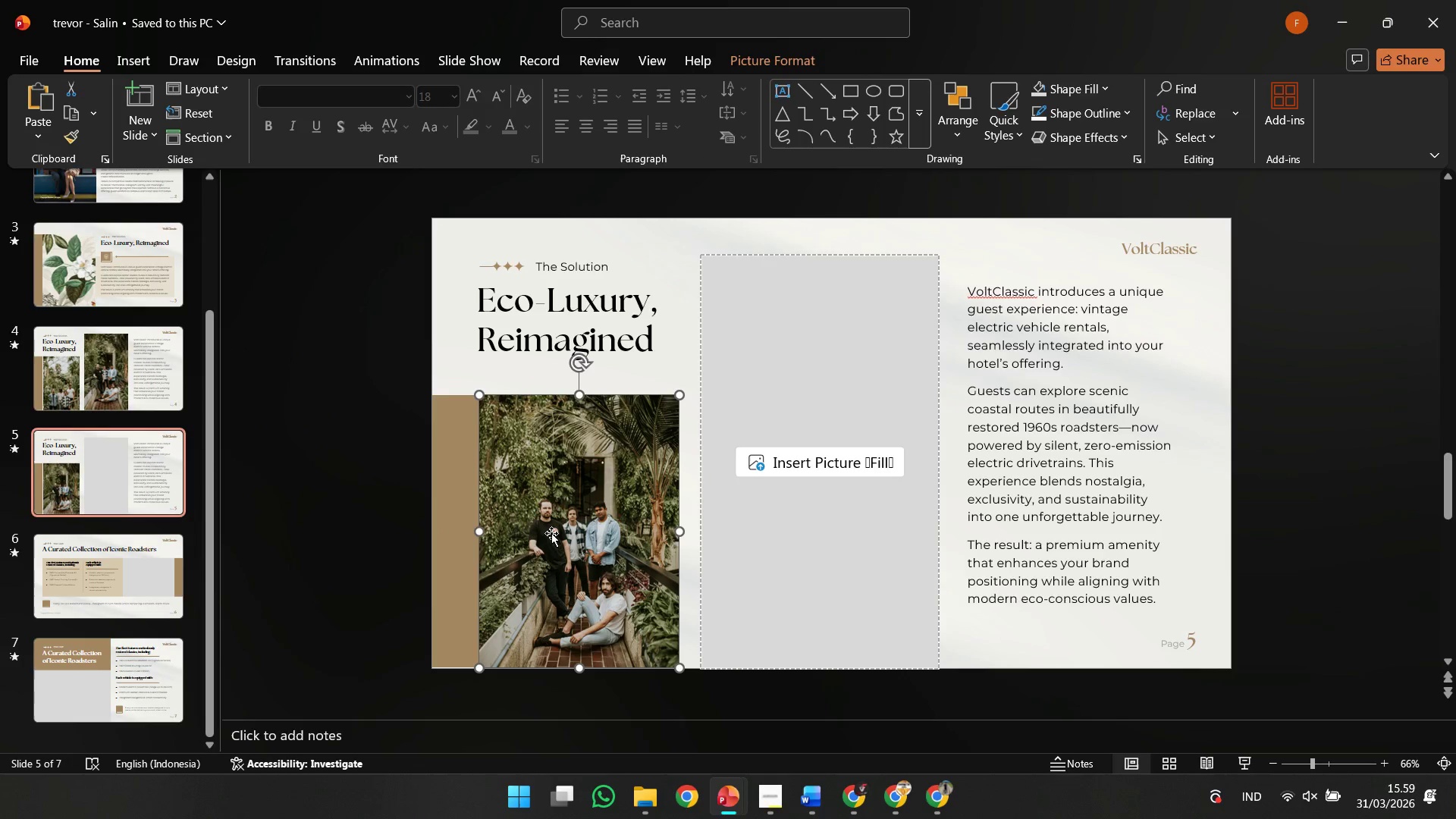 
key(Control+X)
 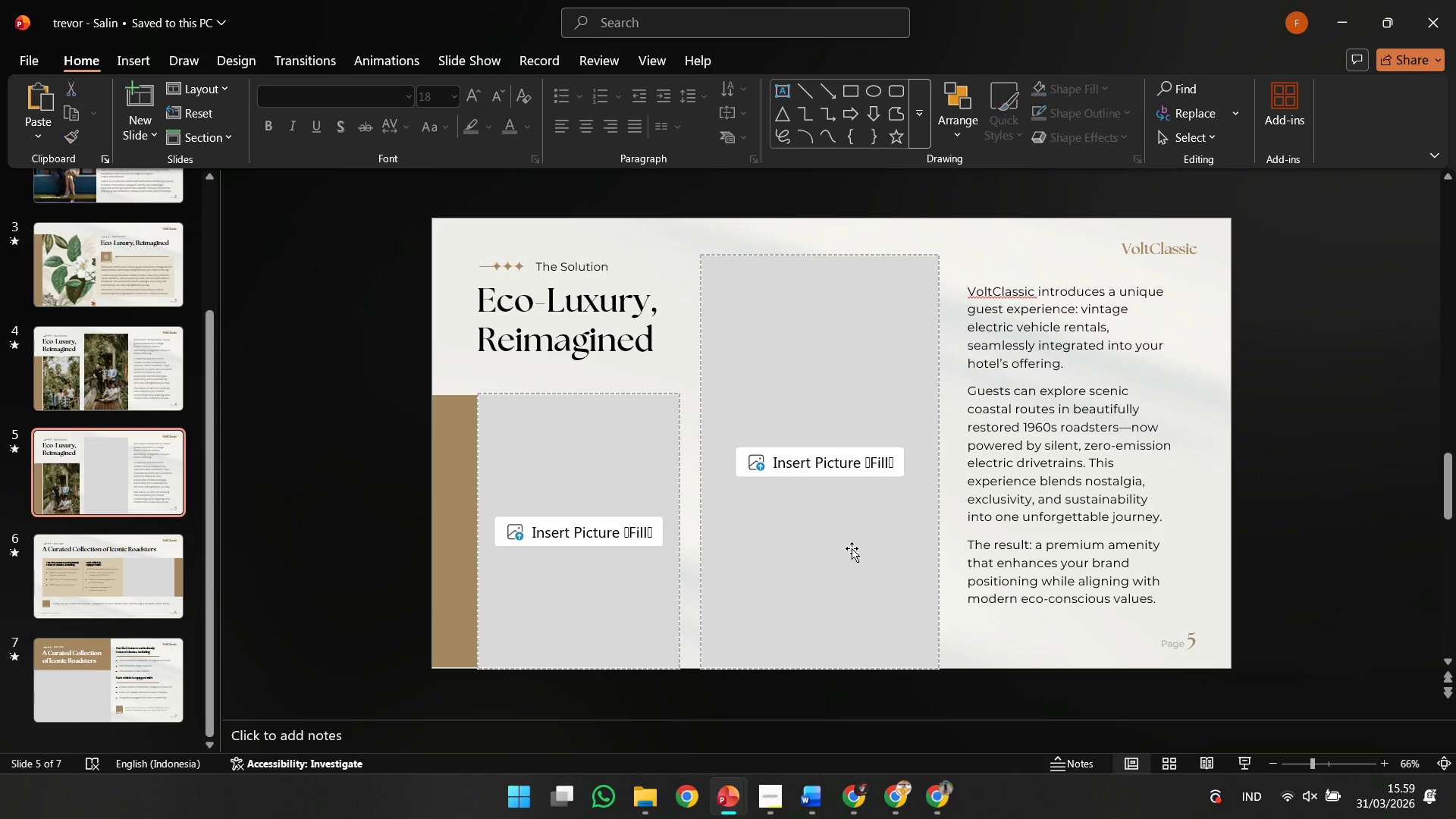 
left_click([852, 548])
 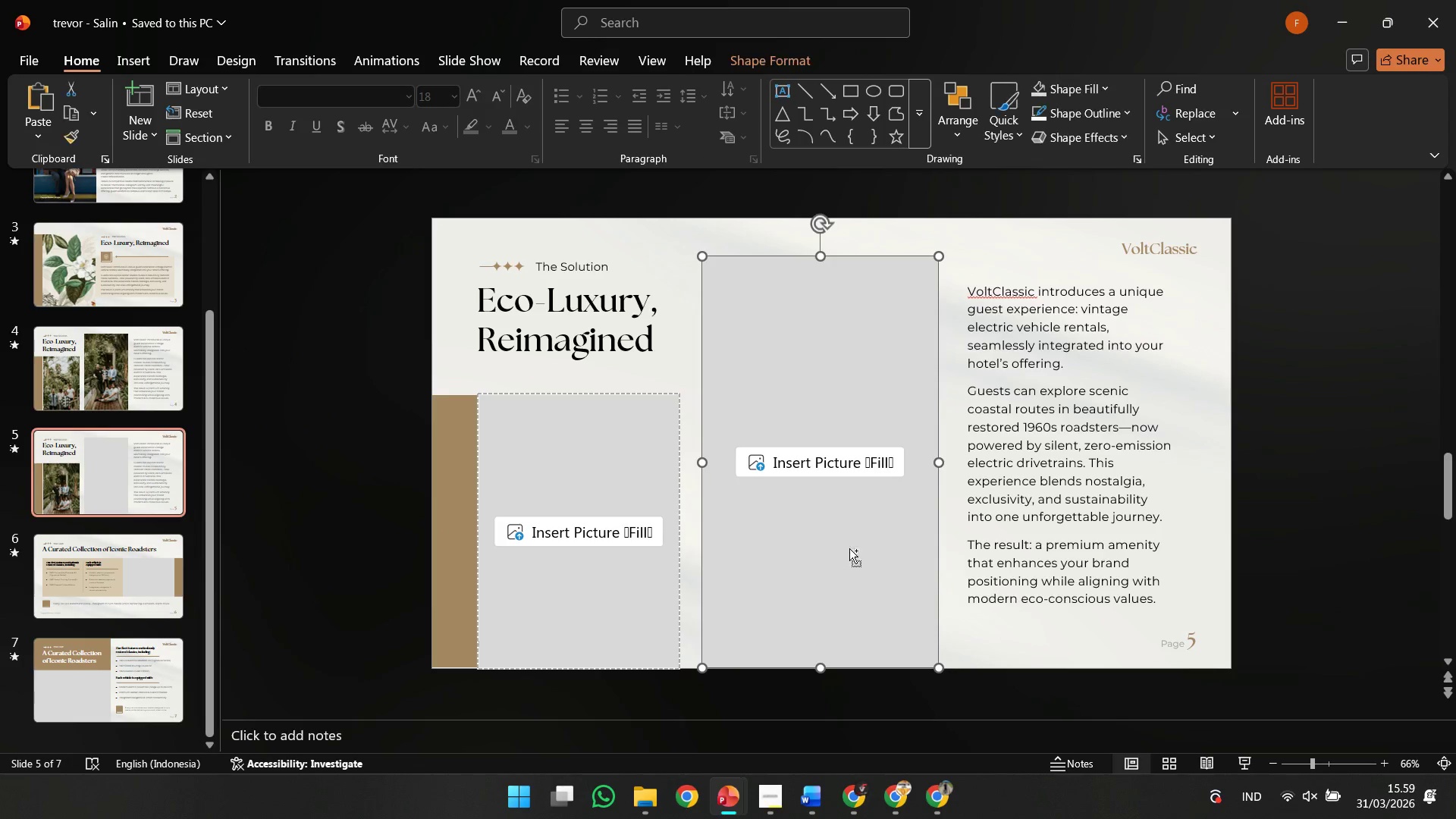 
key(Control+V)
 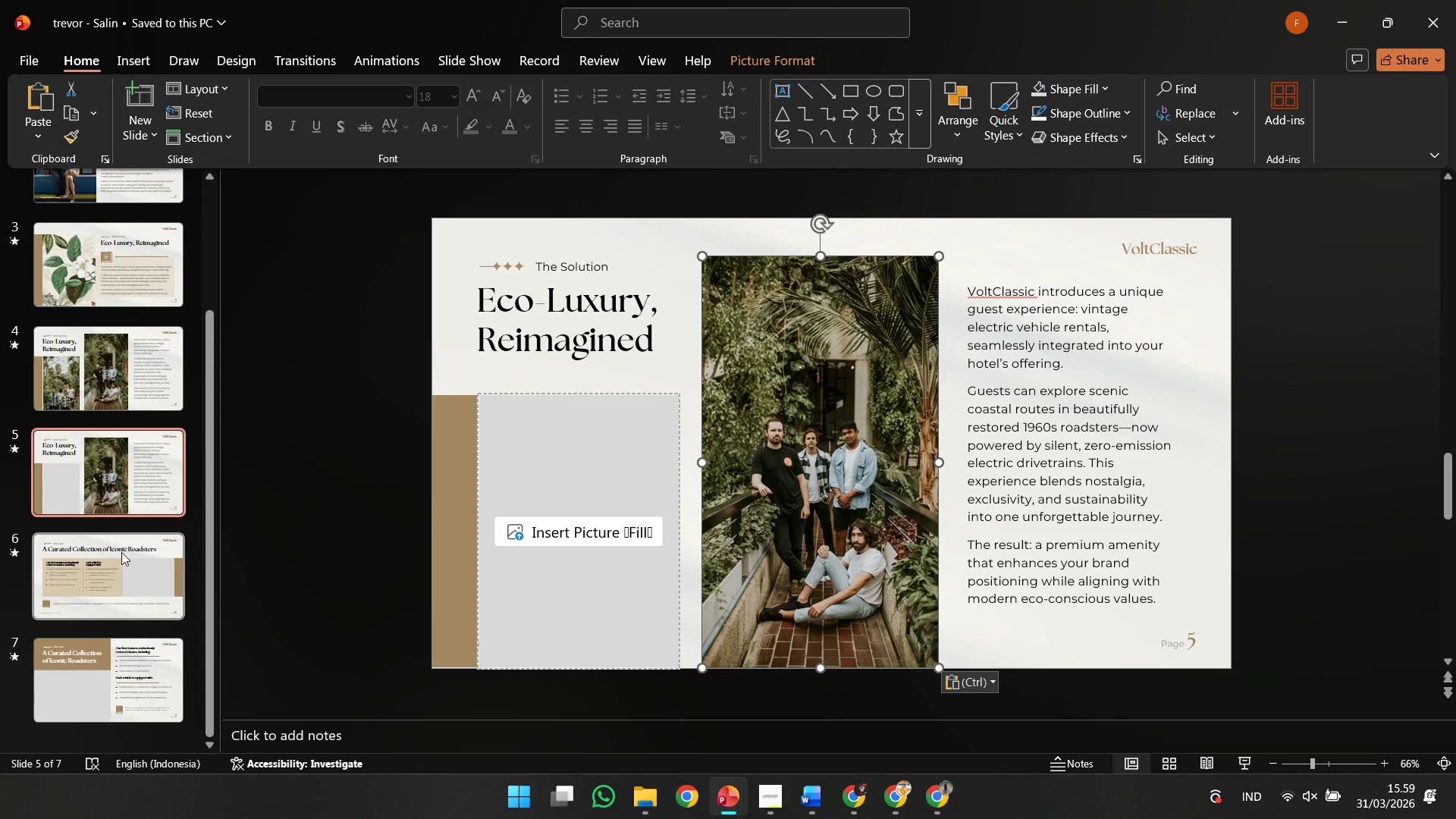 
left_click([111, 416])
 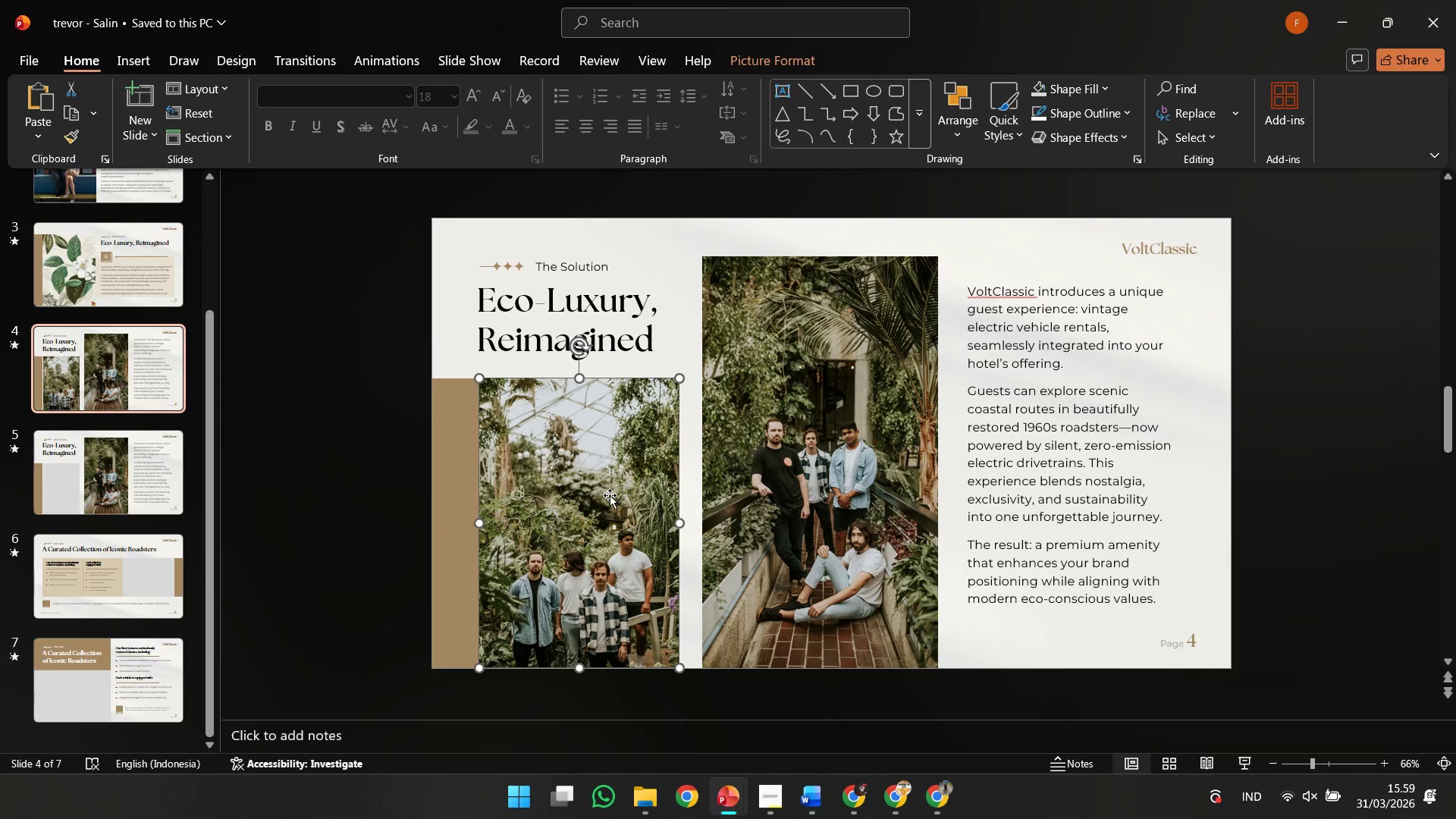 
key(Control+C)
 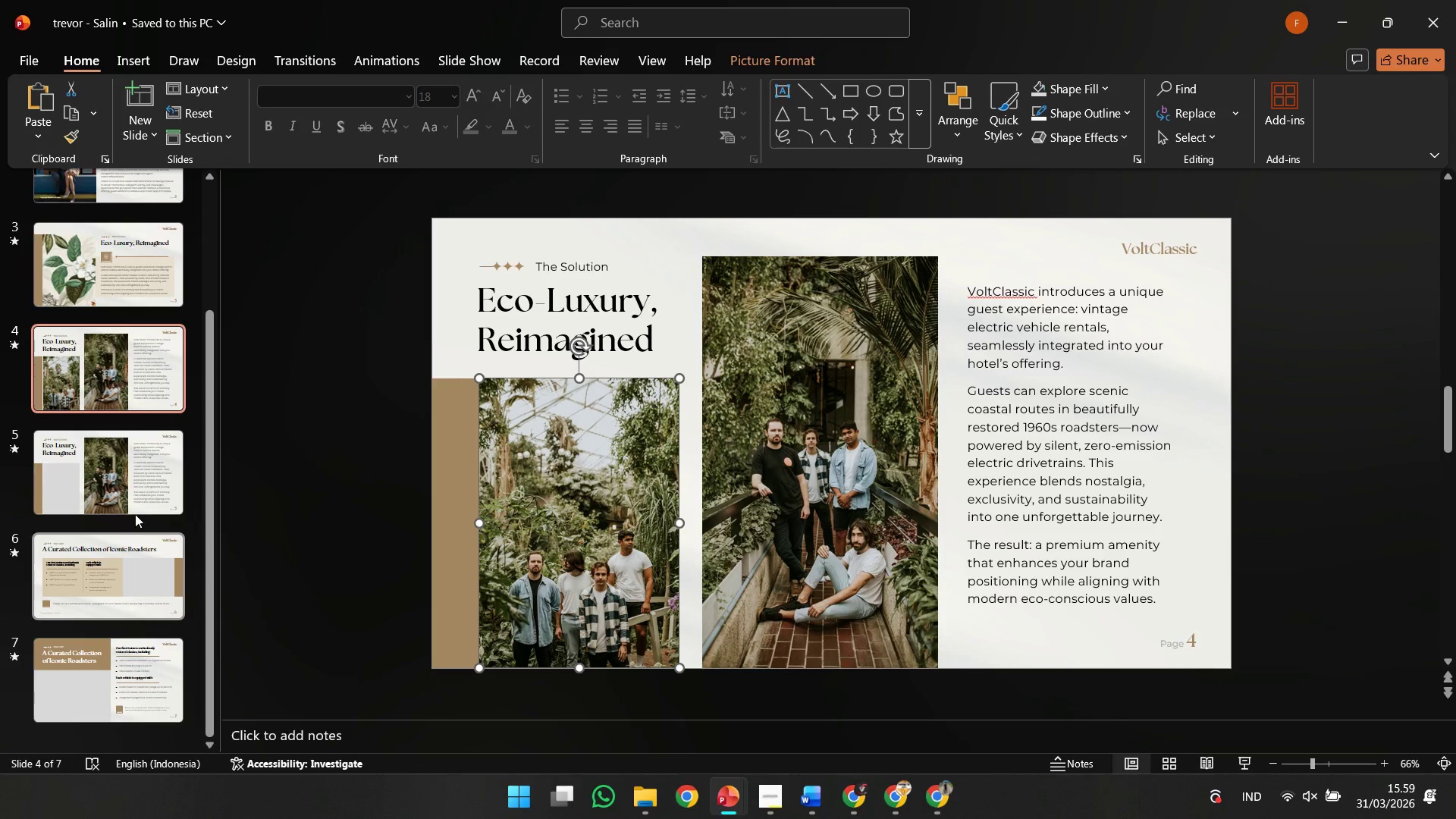 
left_click([128, 475])
 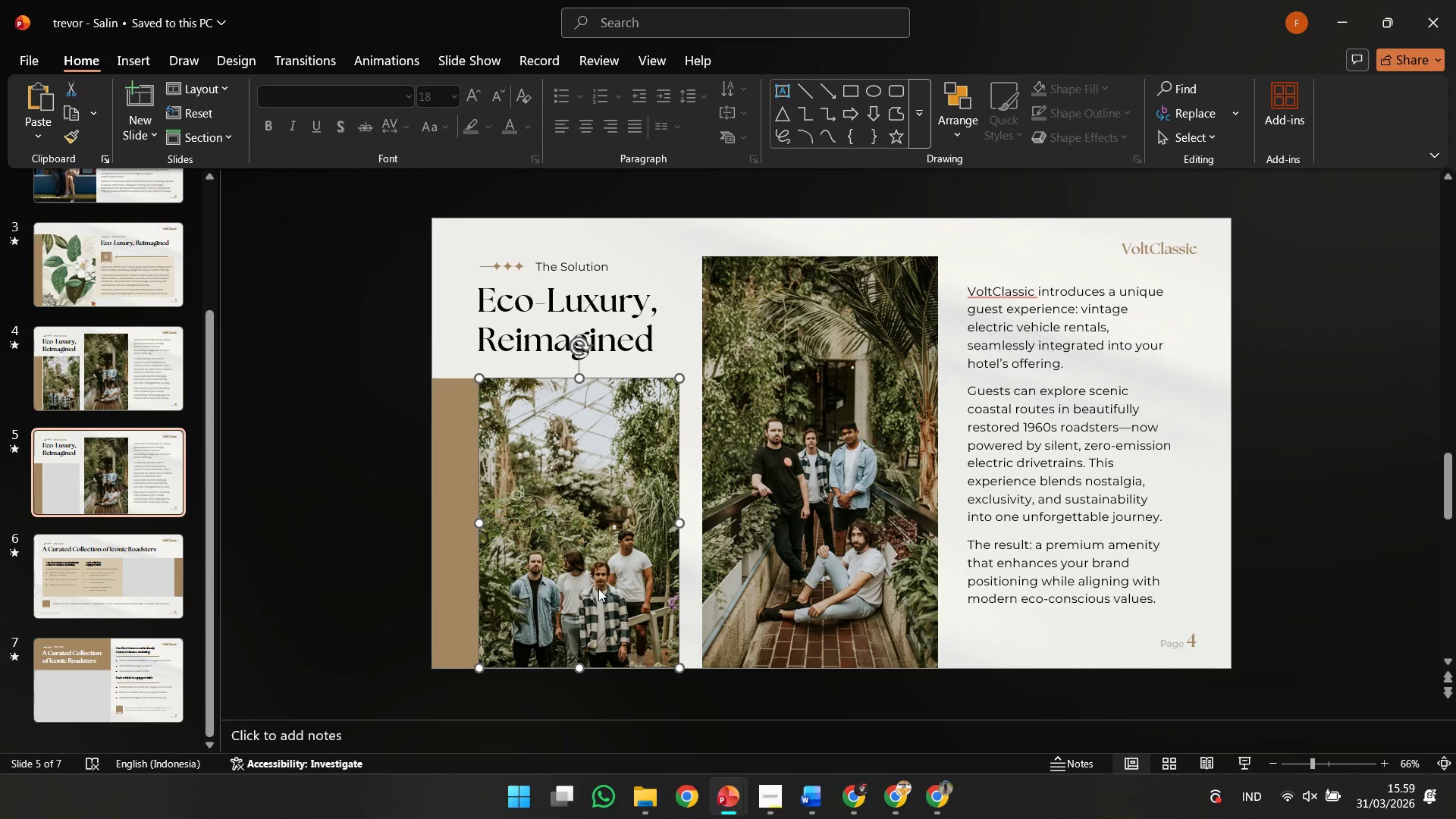 
left_click([590, 614])
 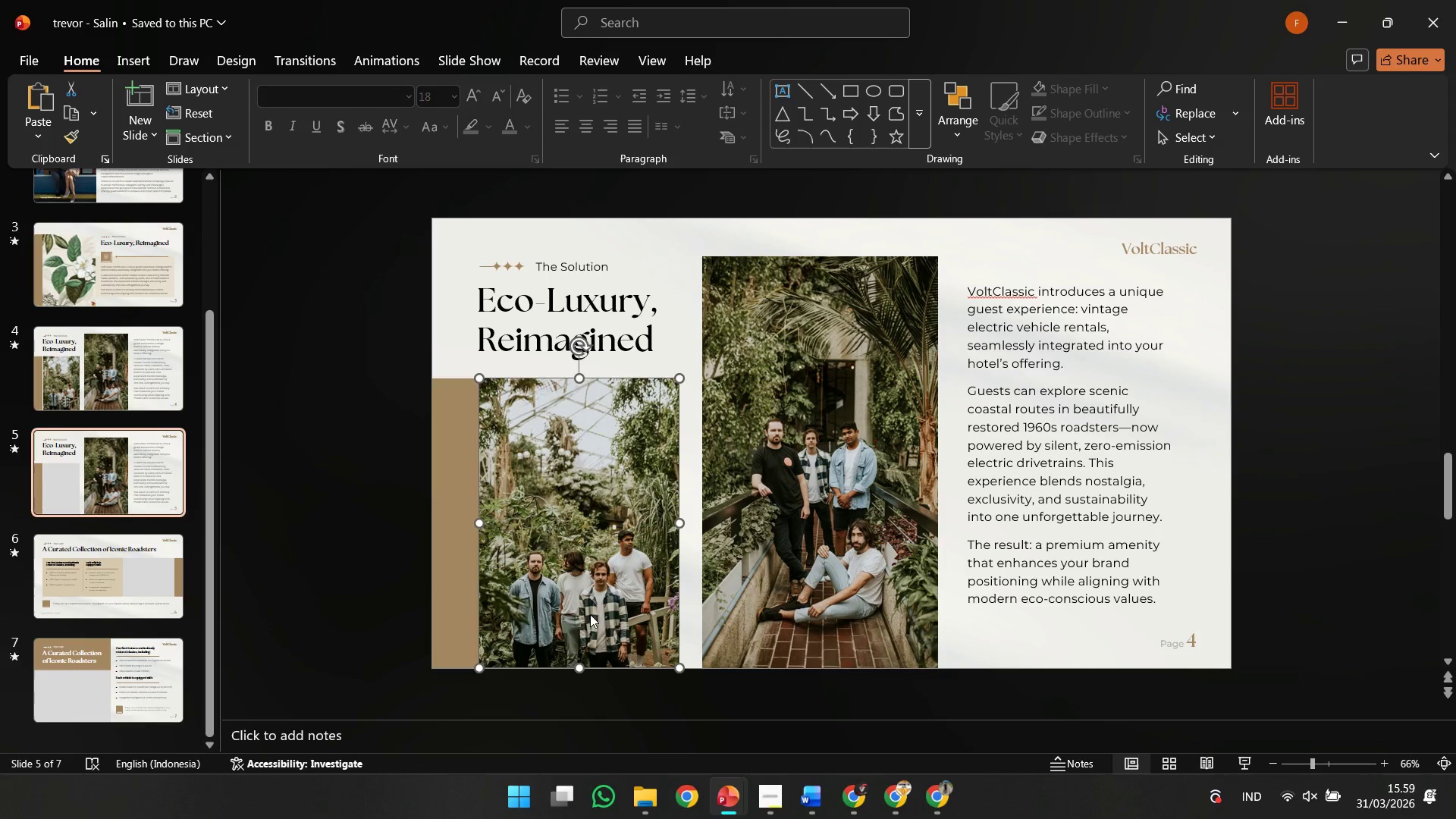 
key(Control+V)
 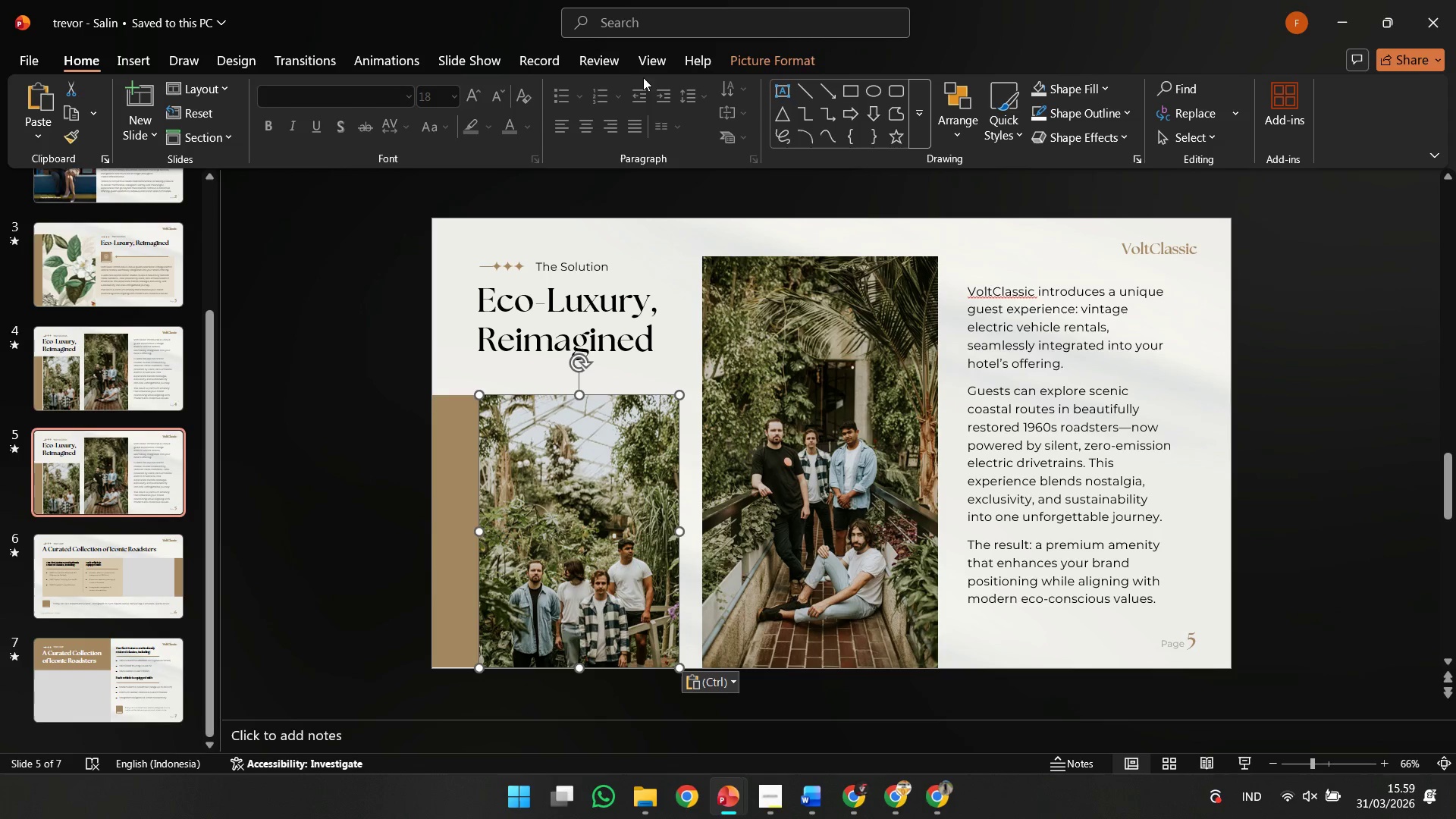 
left_click_drag(start_coordinate=[773, 64], to_coordinate=[1223, 94])
 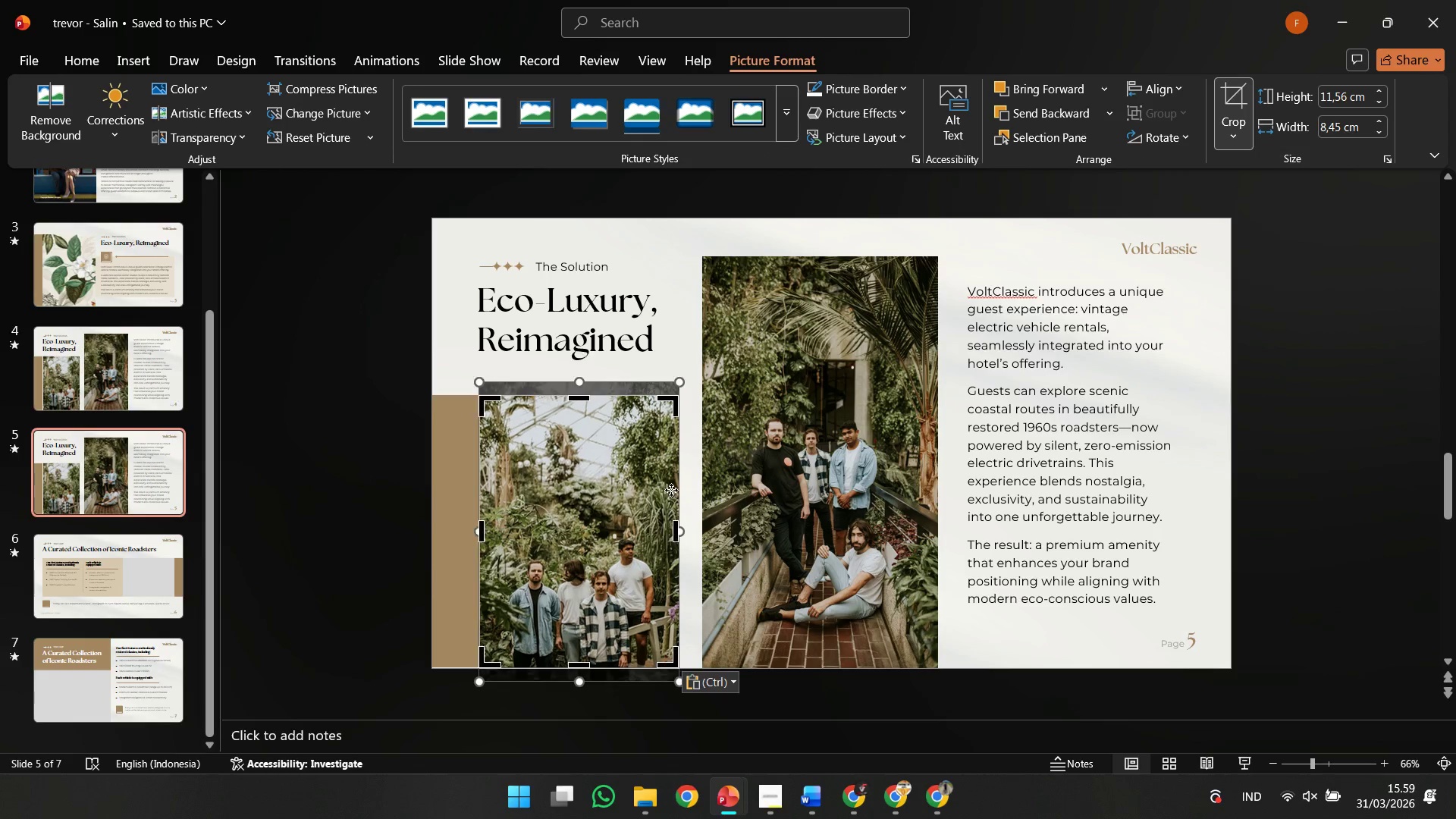 
left_click([1223, 94])
 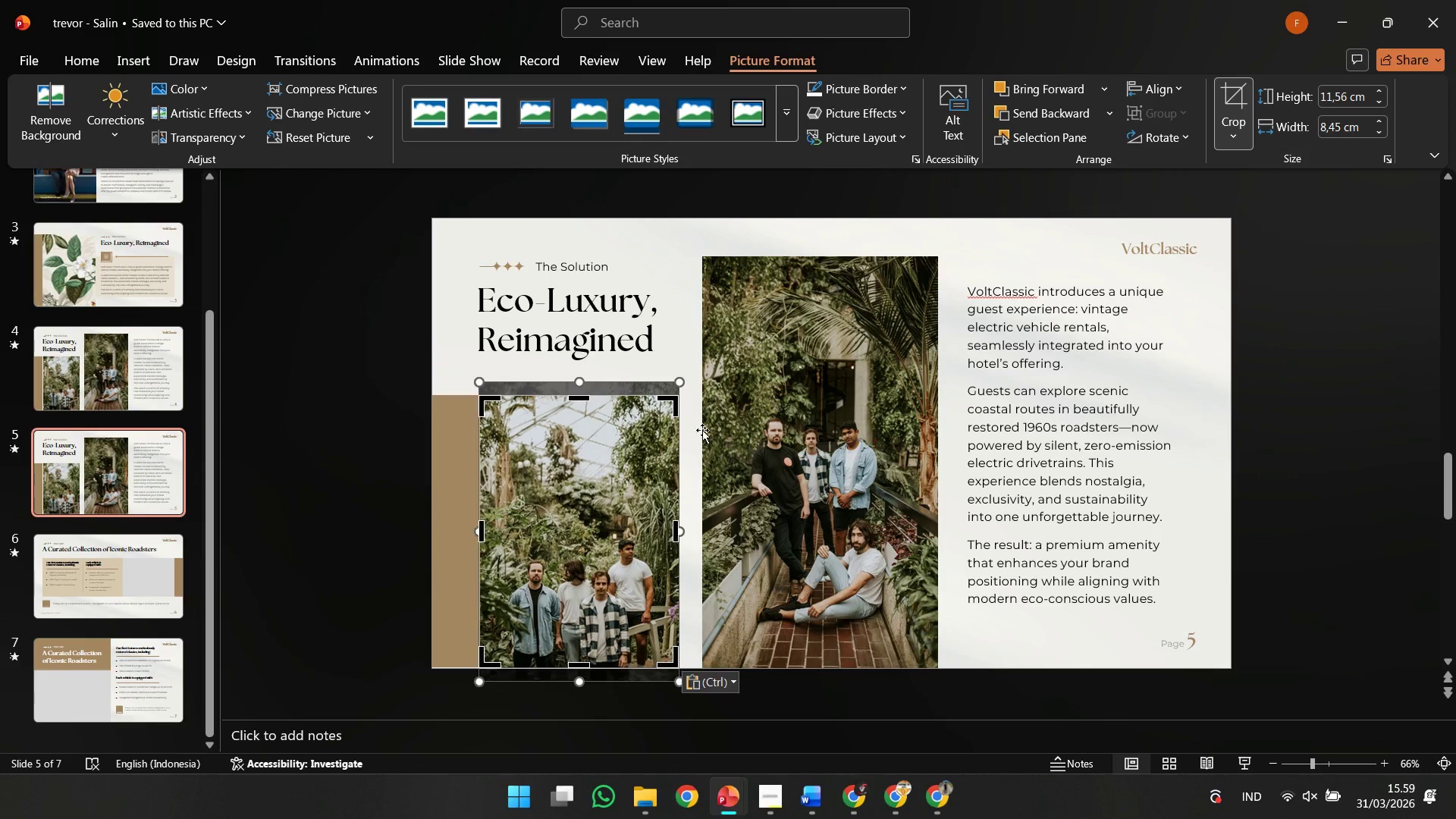 
hold_key(key=ShiftLeft, duration=2.77)
left_click_drag(start_coordinate=[625, 544], to_coordinate=[624, 532])
 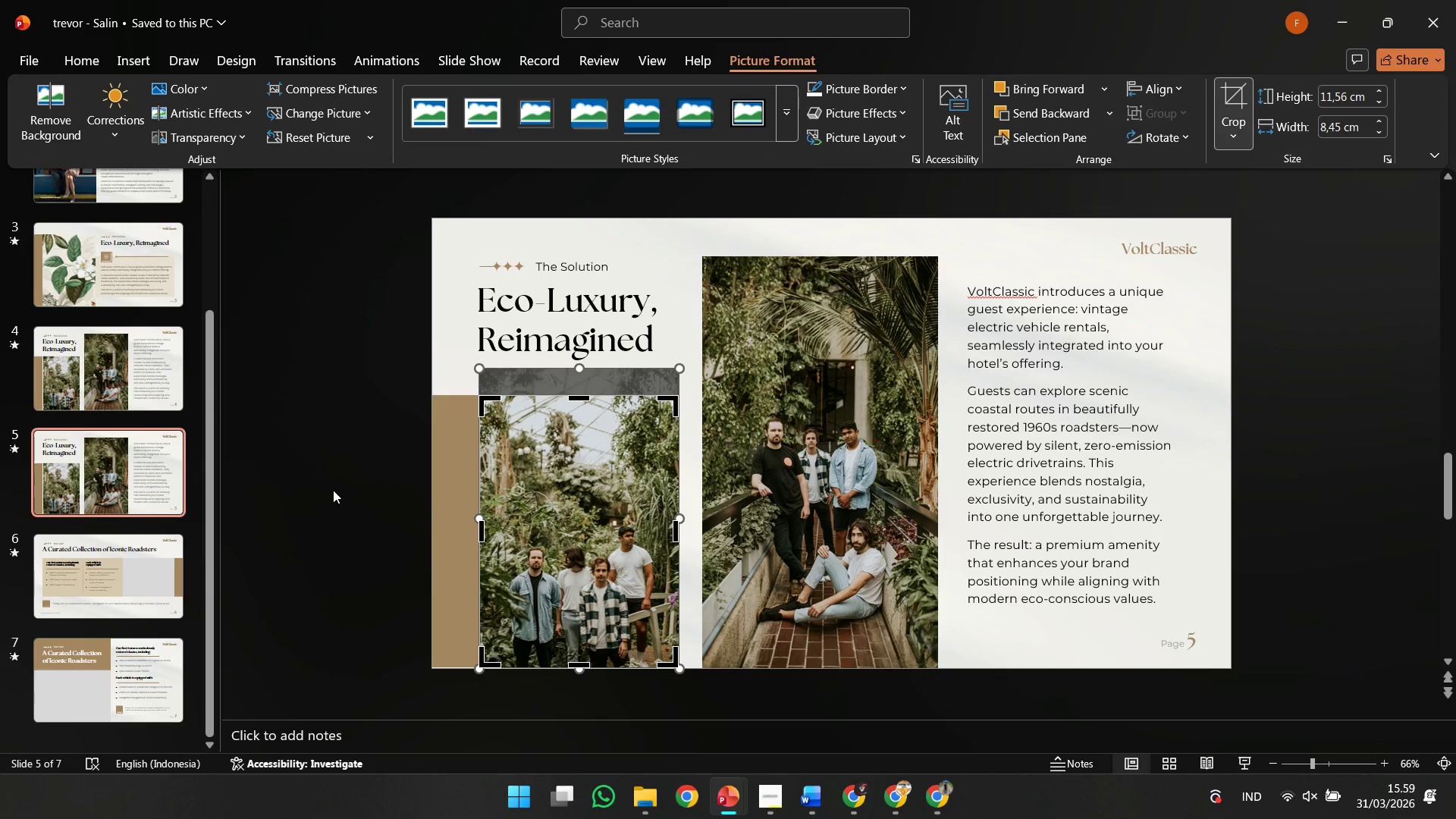 
left_click([330, 490])
 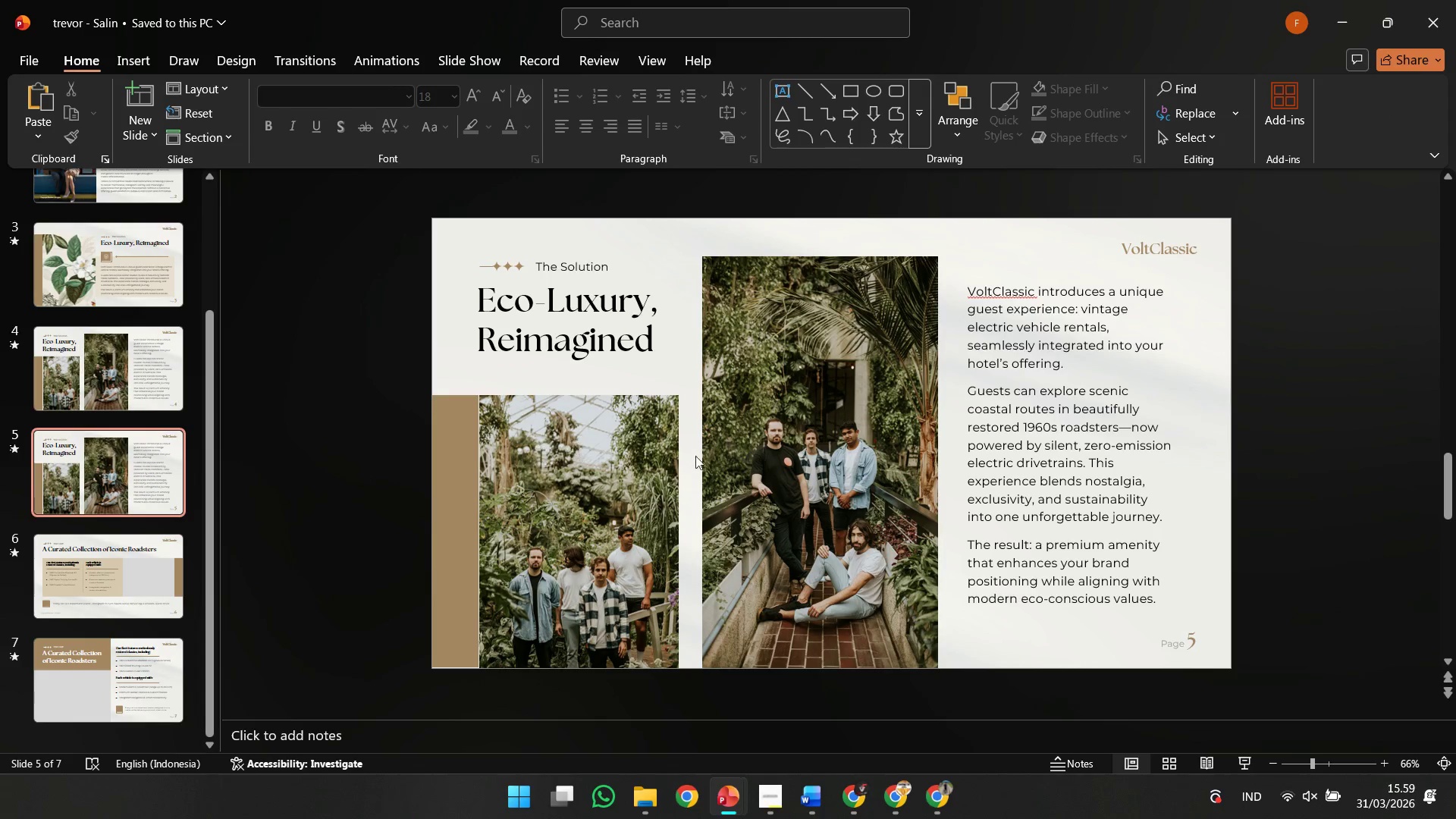 
key(ArrowLeft)
 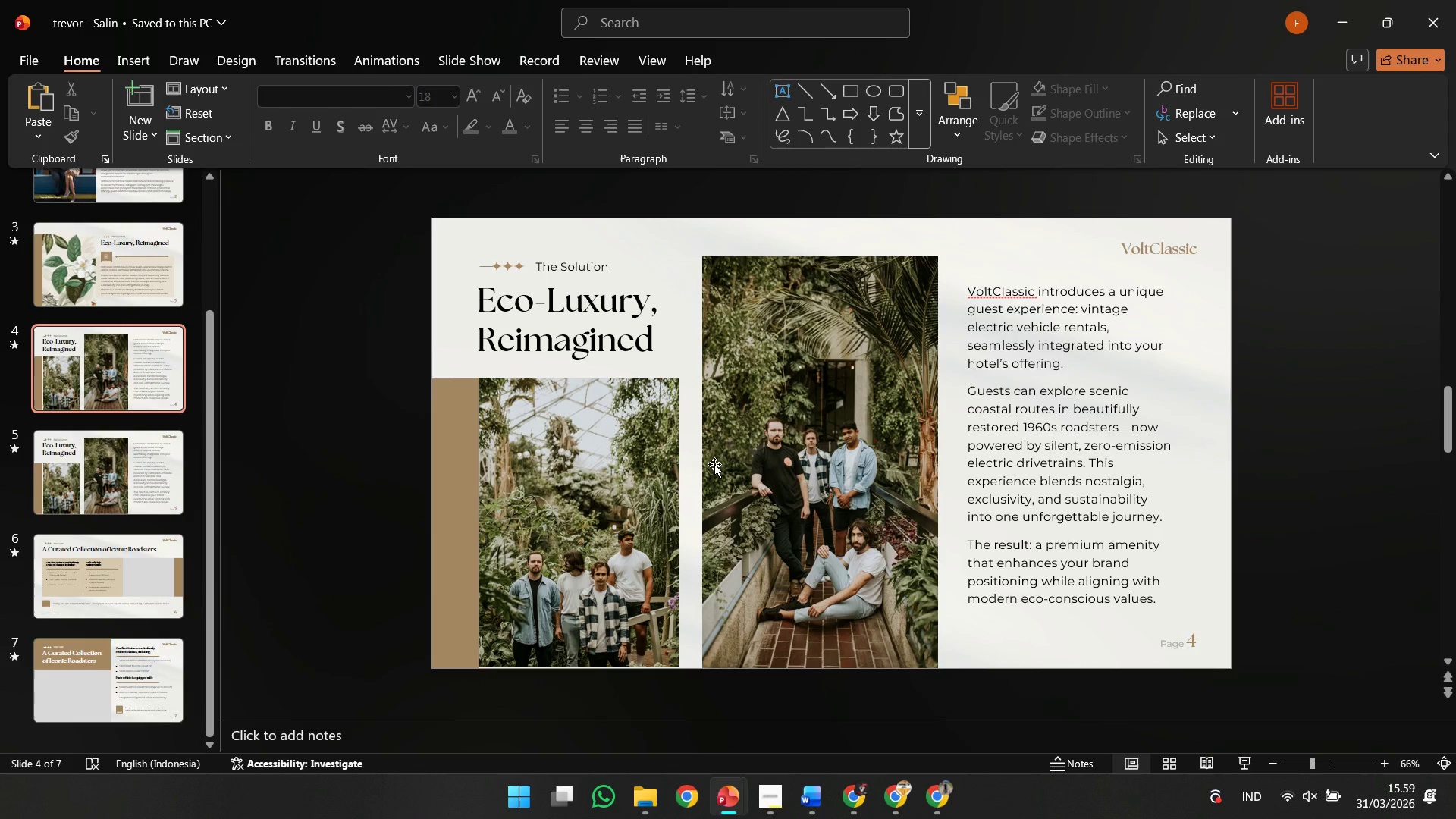 
key(ArrowRight)
 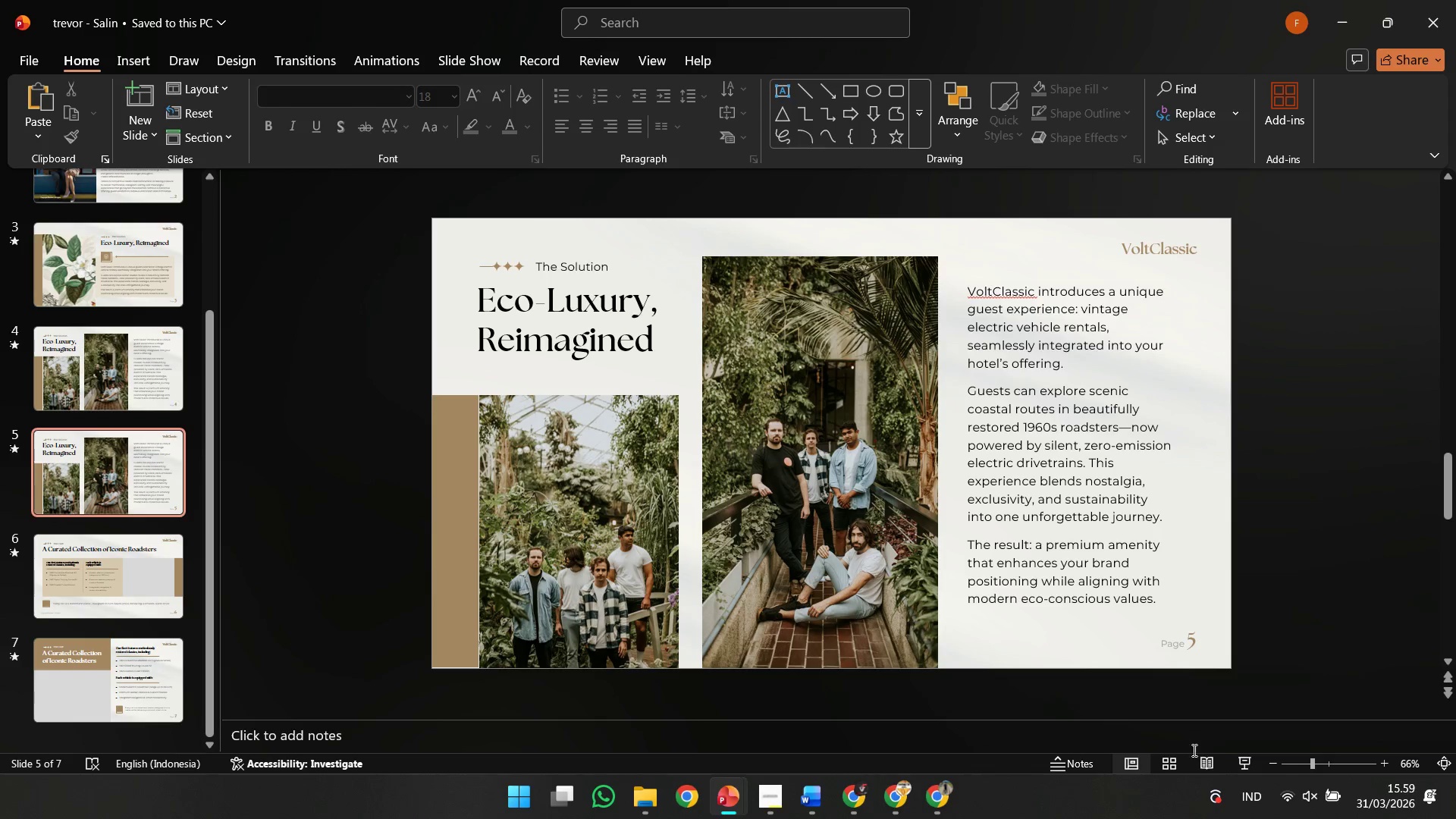 
left_click([1213, 755])
 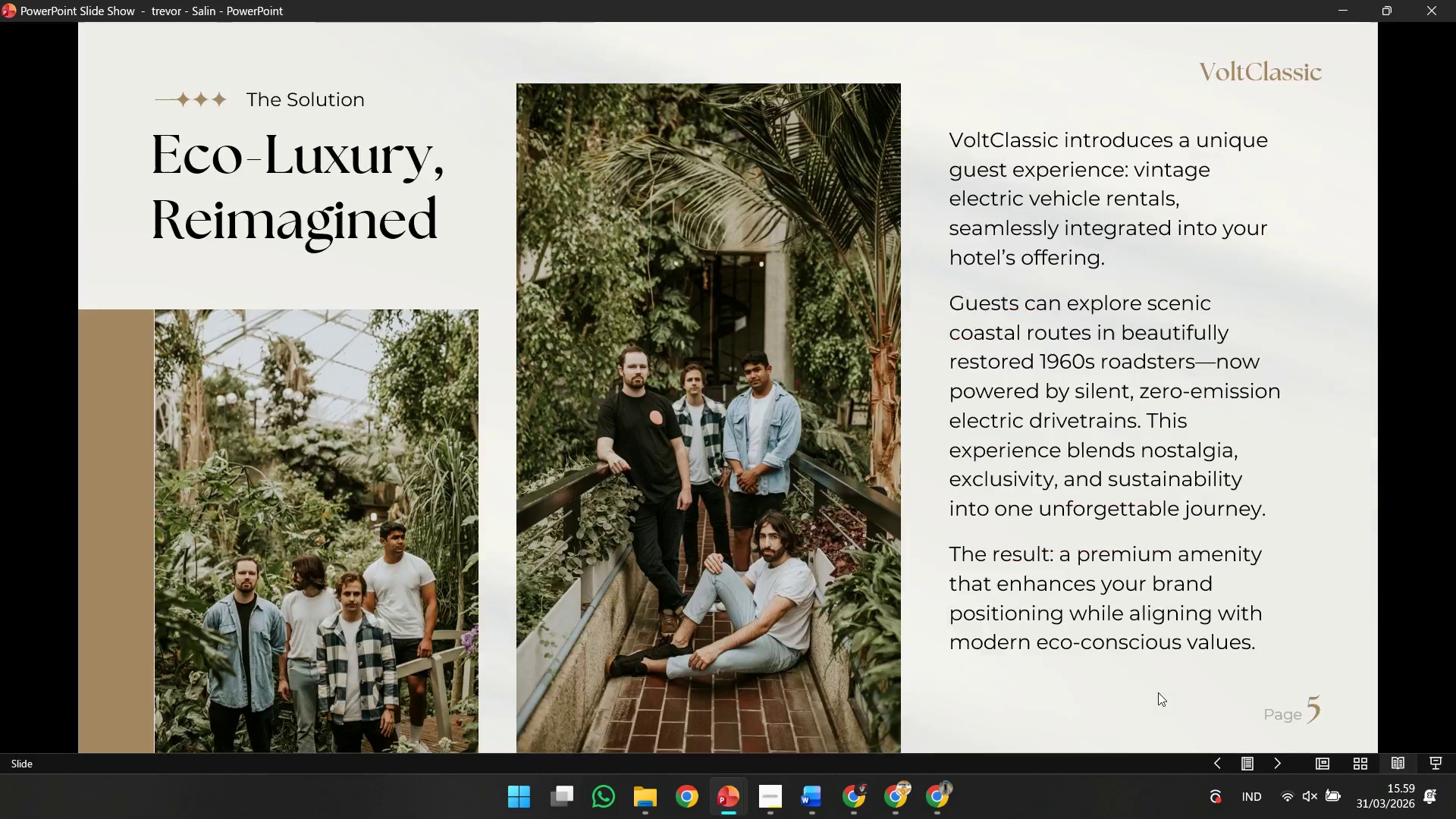 
key(ArrowLeft)
 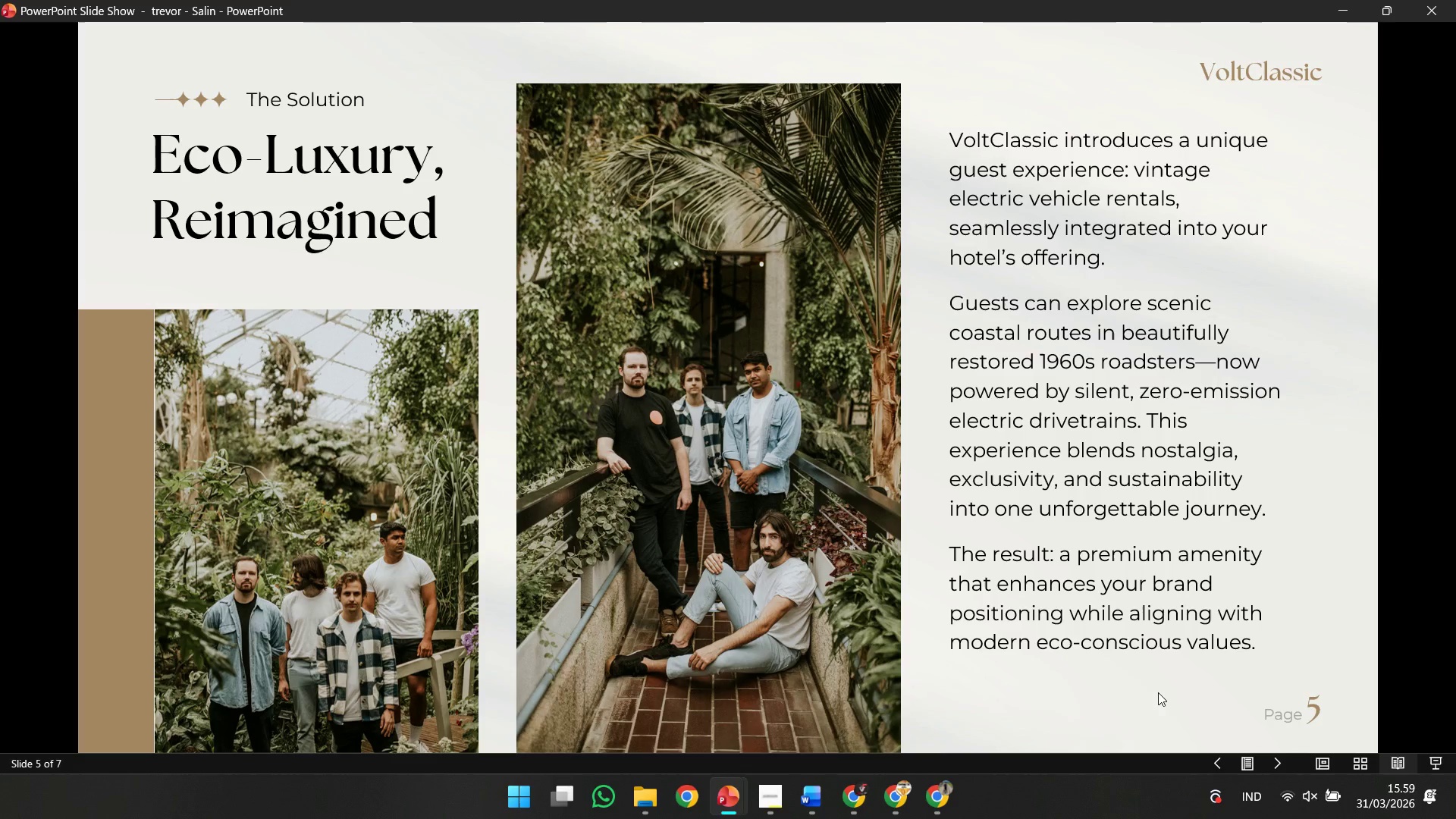 
key(ArrowRight)
 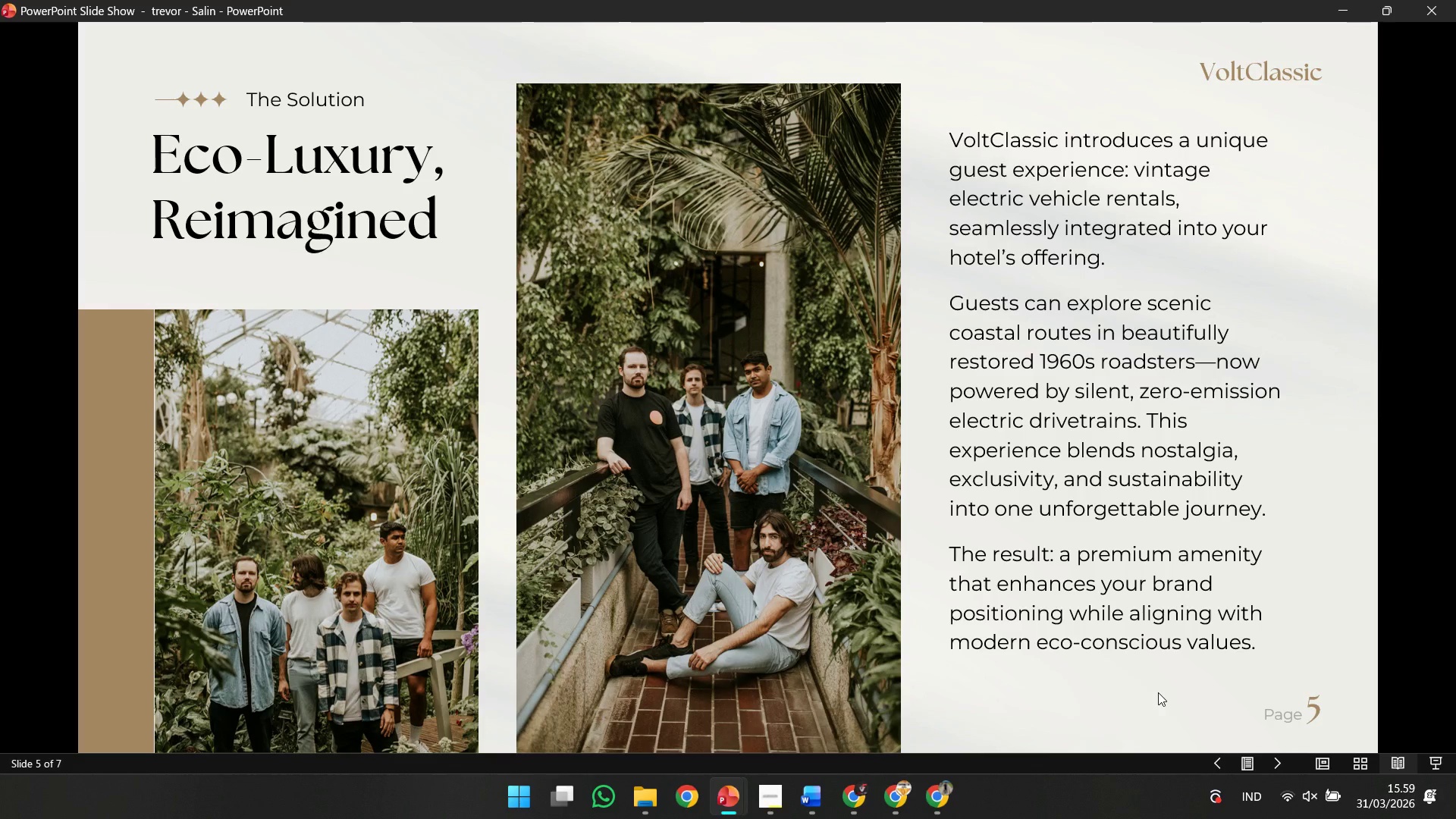 
key(ArrowLeft)
 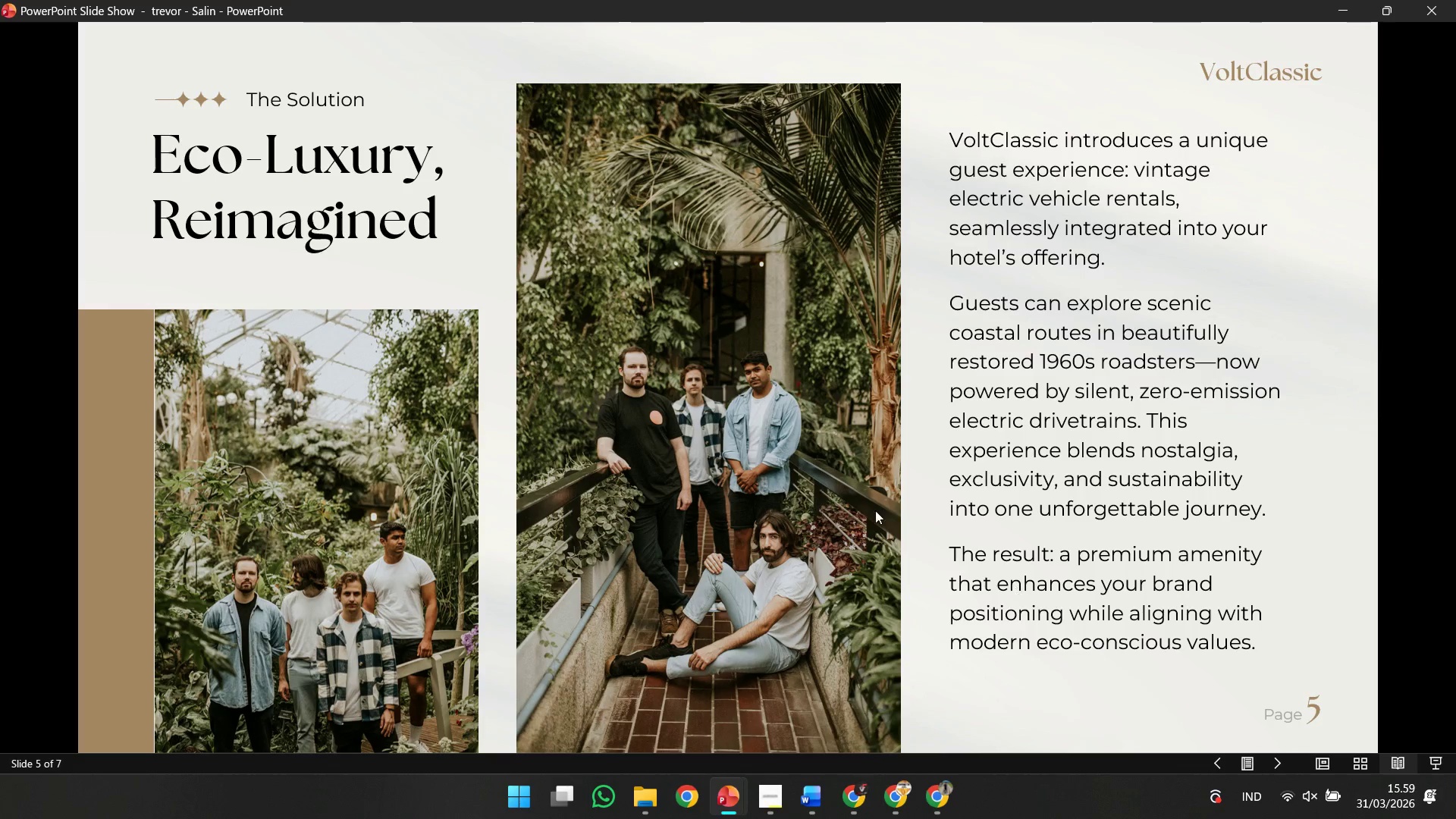 
key(ArrowLeft)
 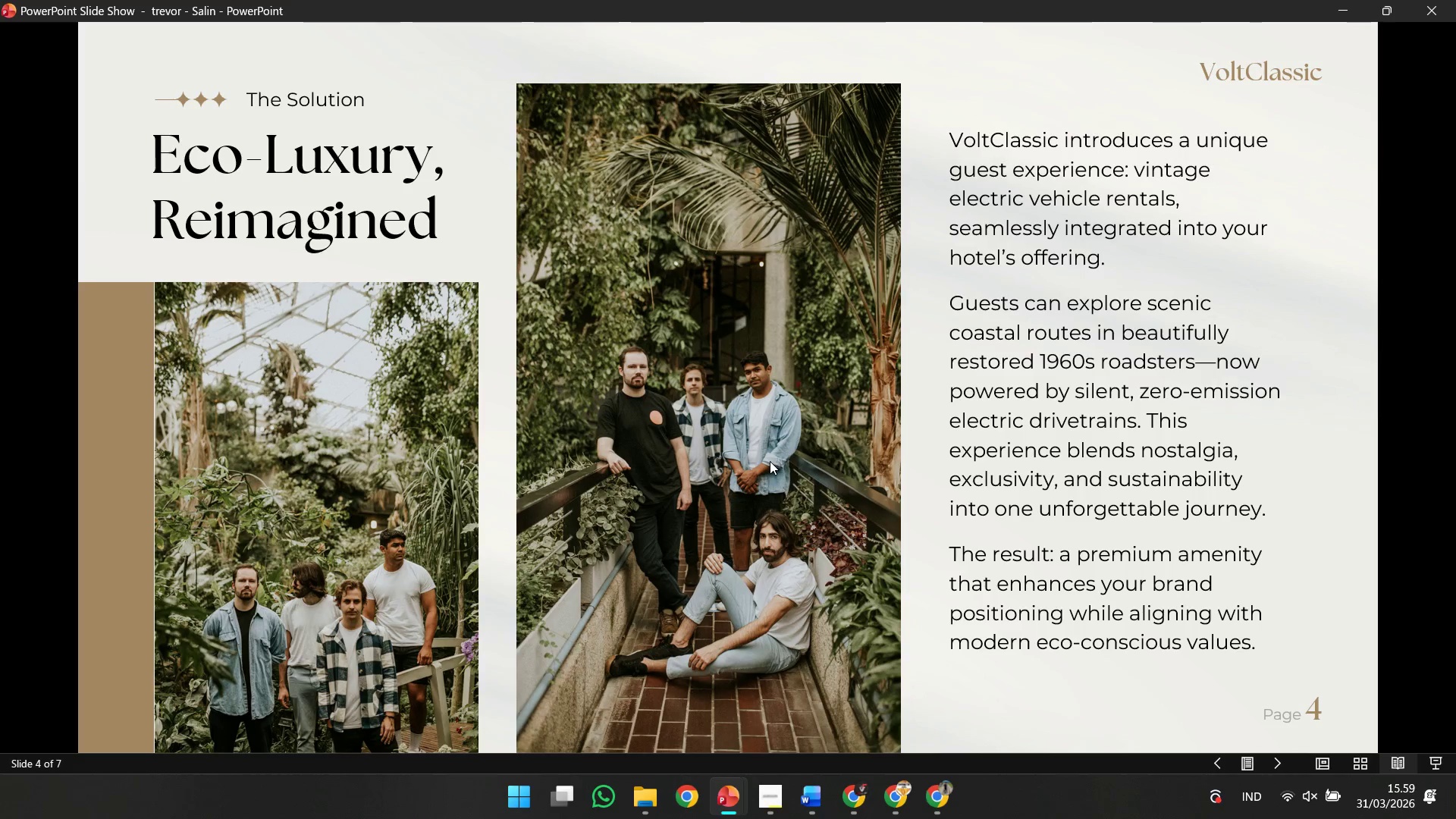 
key(ArrowRight)
 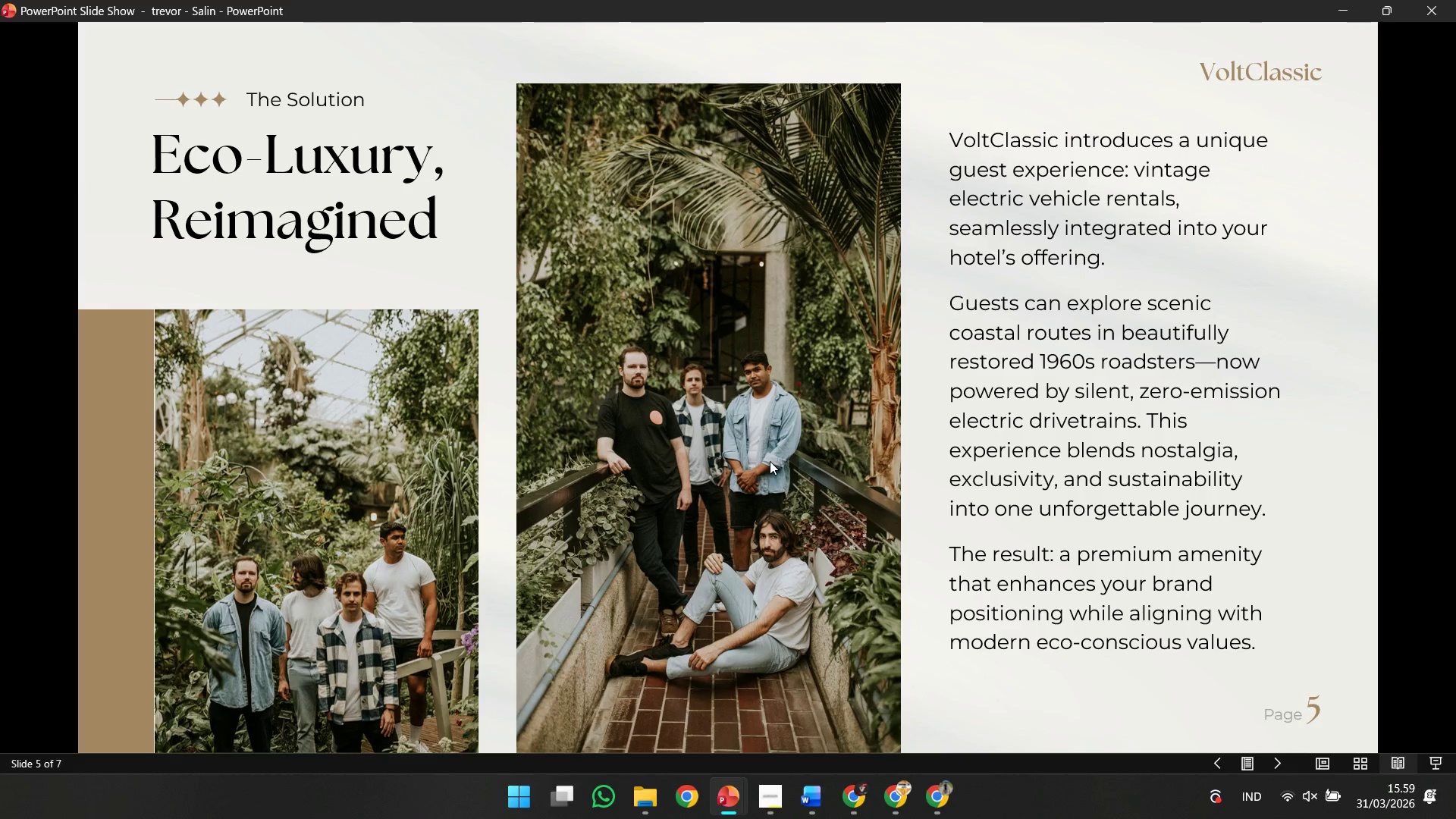 
key(ArrowLeft)
 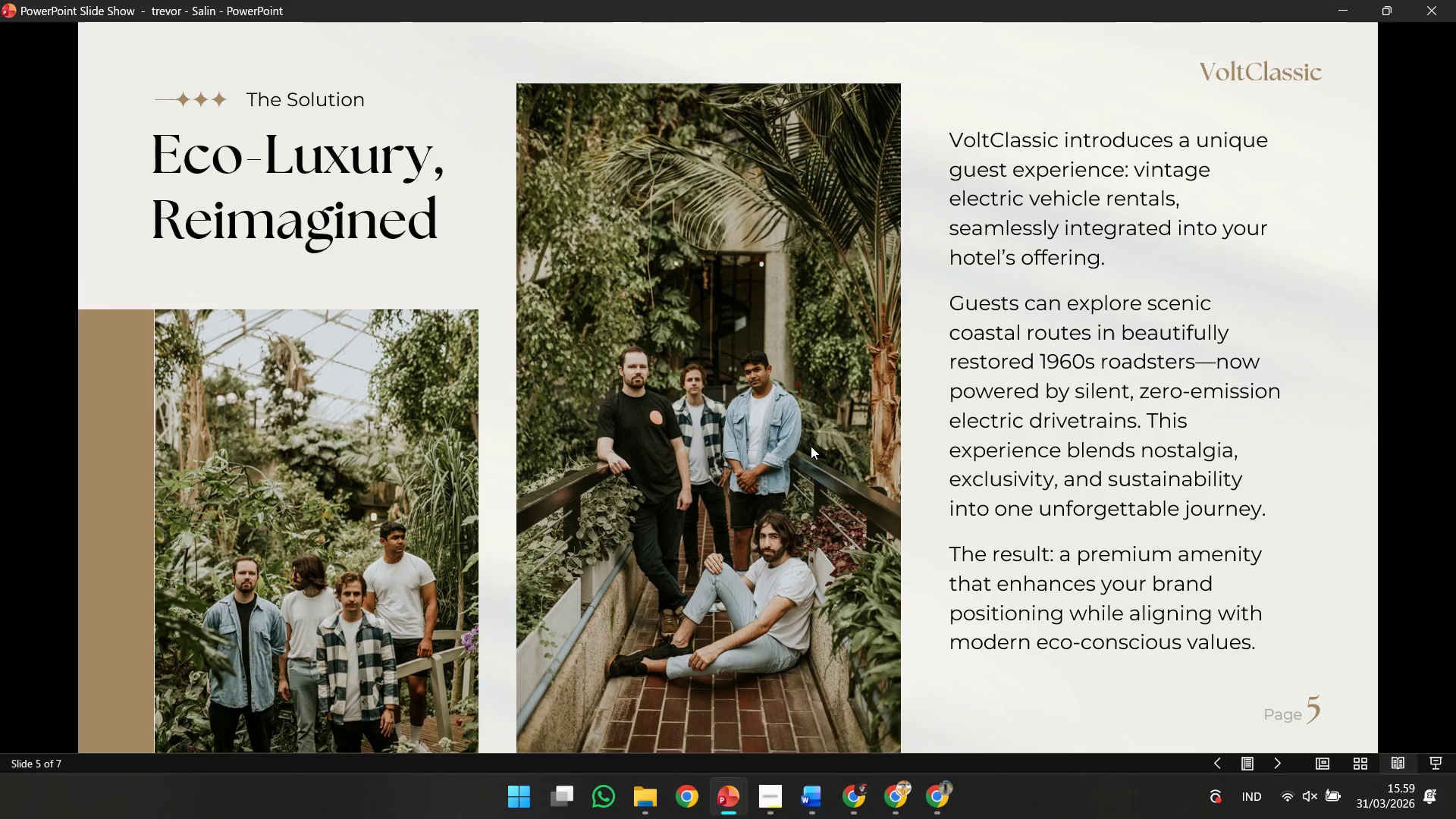 
key(Escape)
 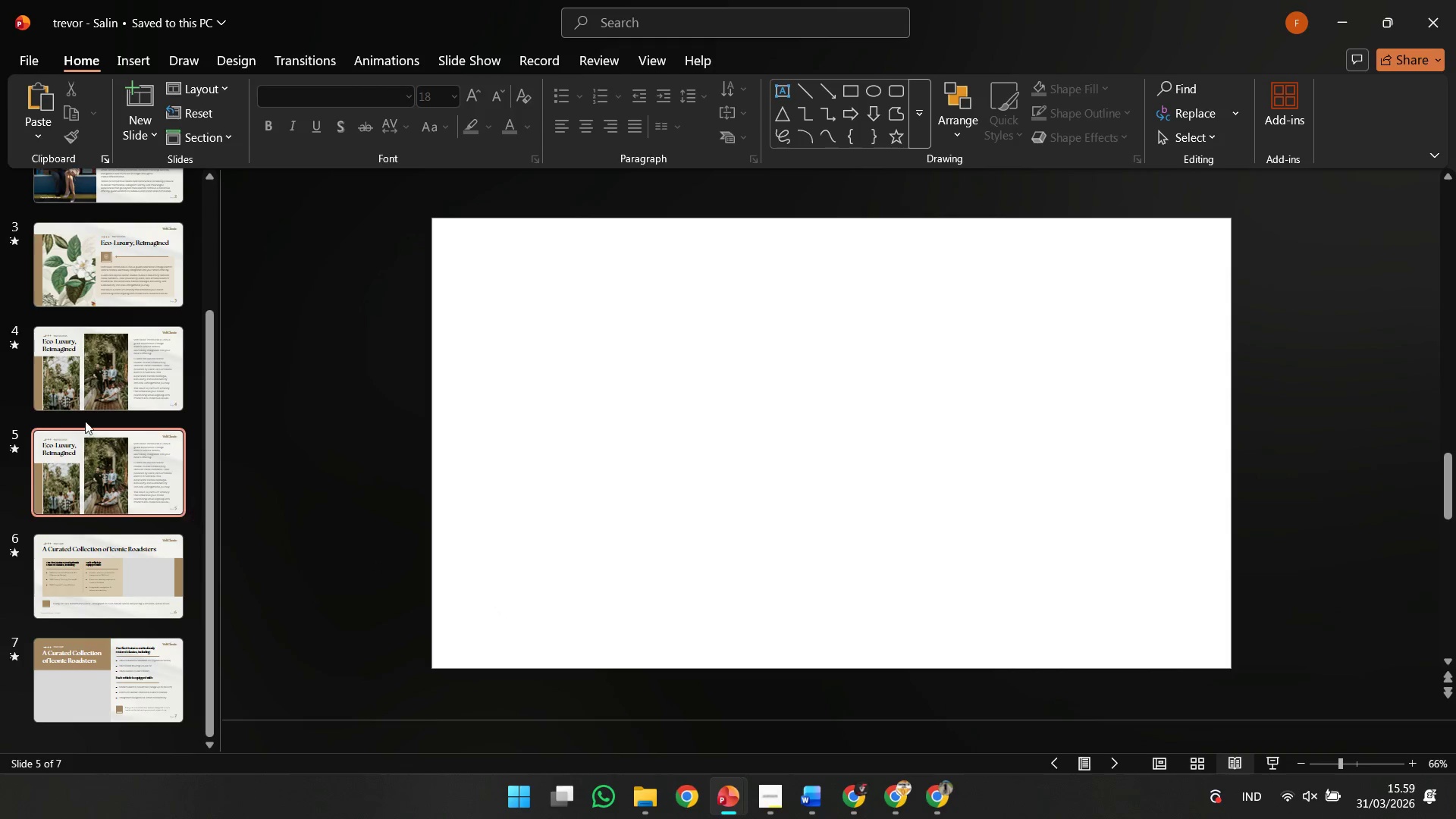 
left_click([70, 394])
 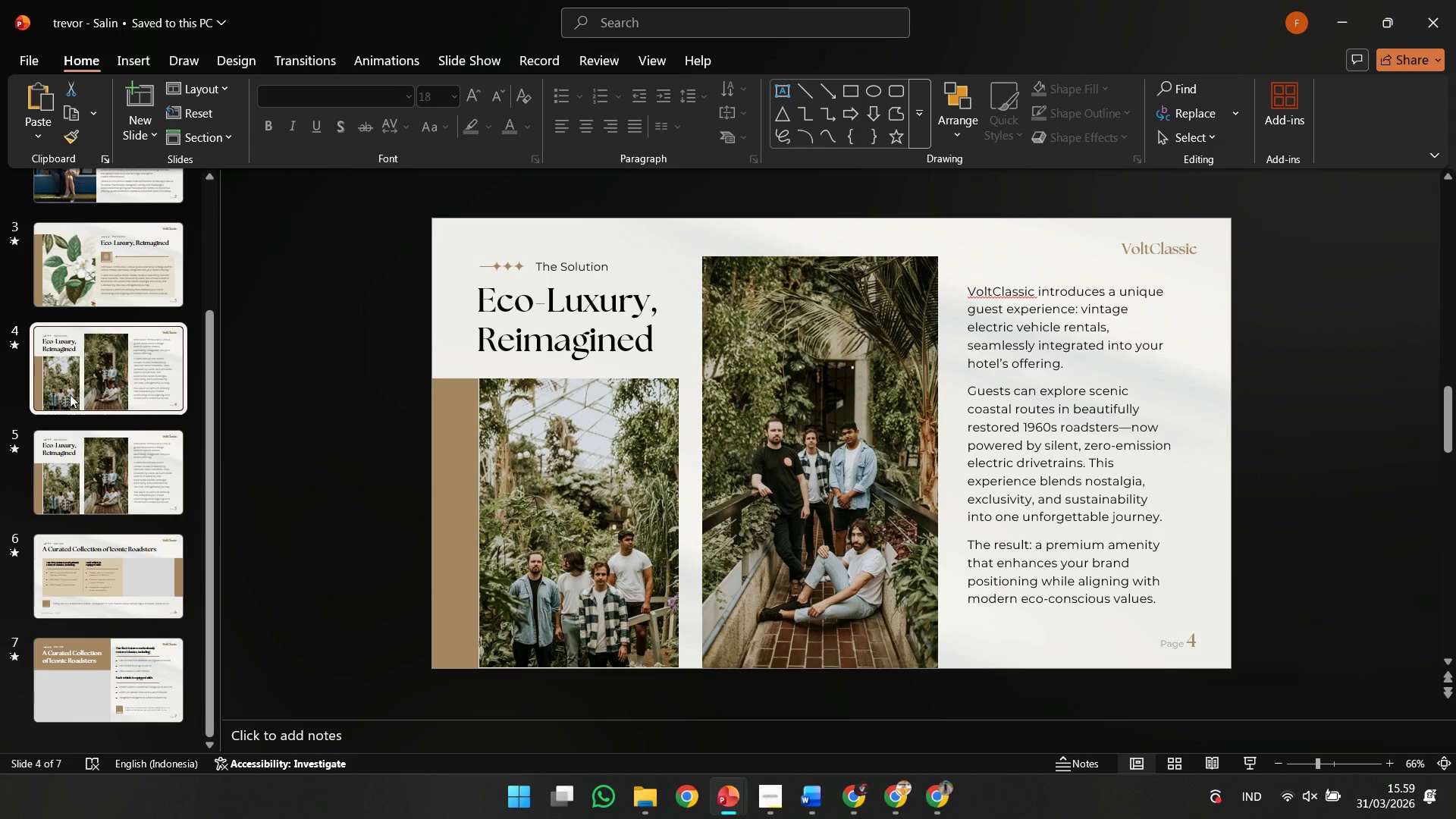 
key(Delete)
 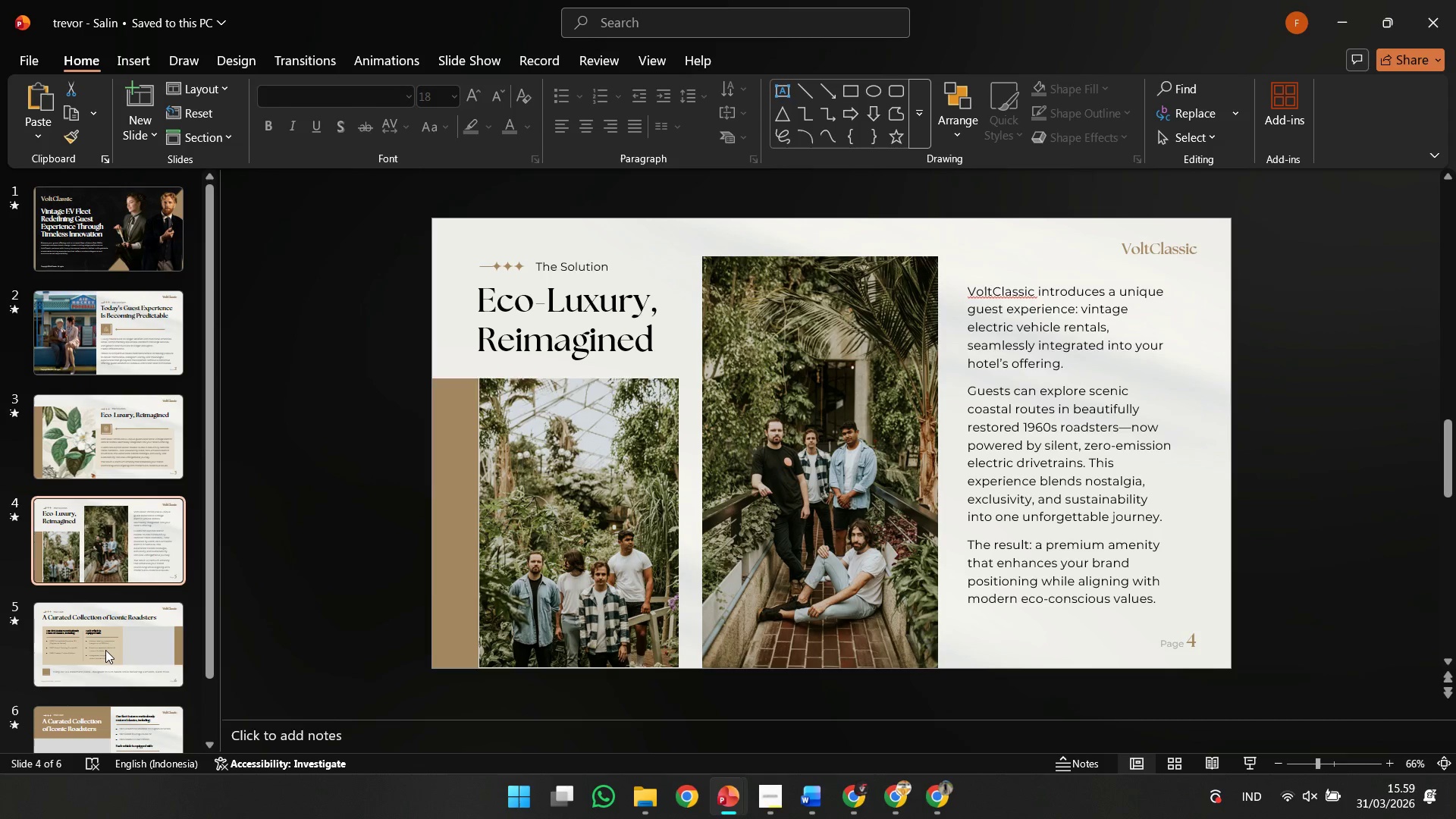 
left_click([105, 650])
 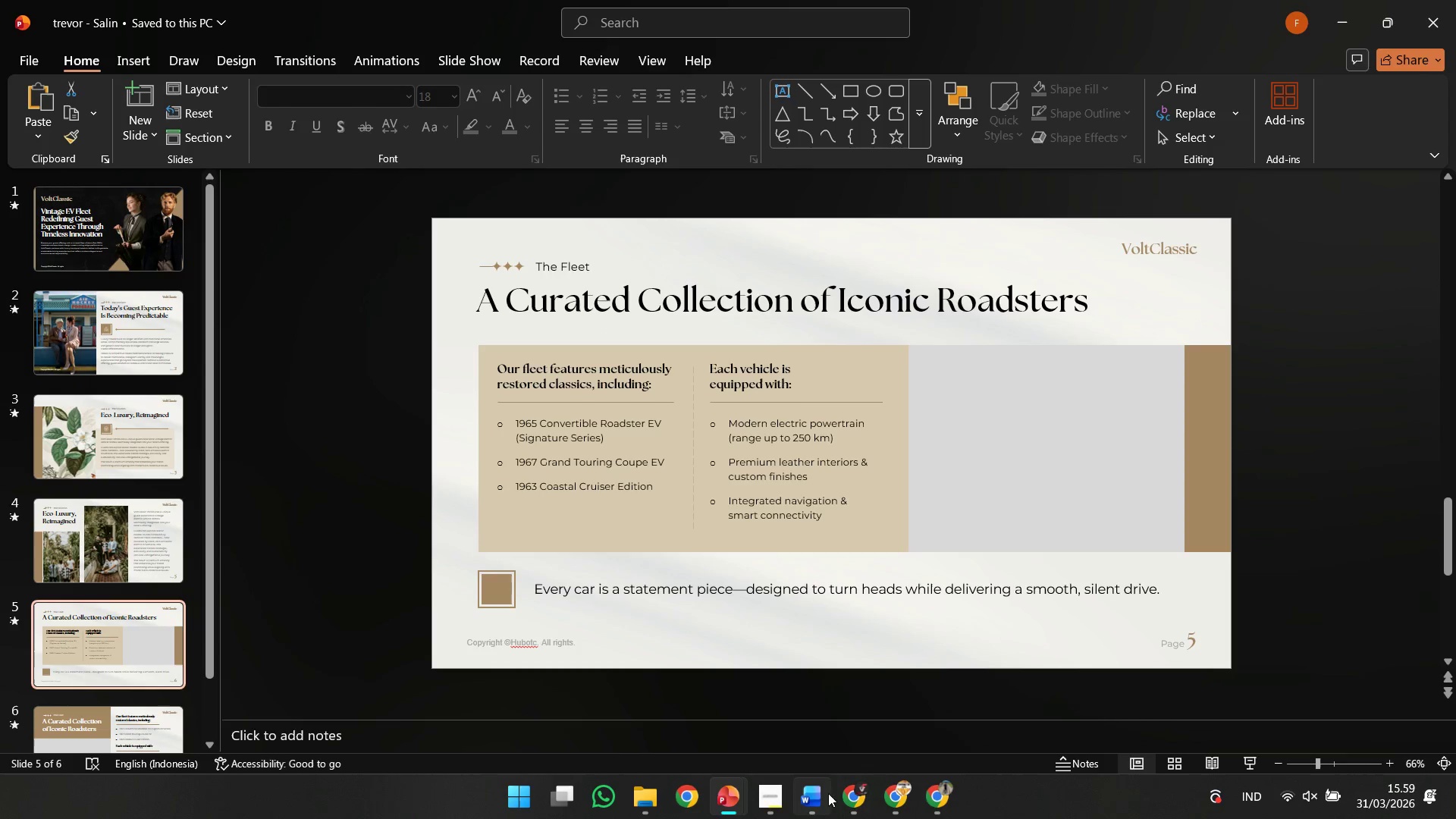 
left_click([778, 789])